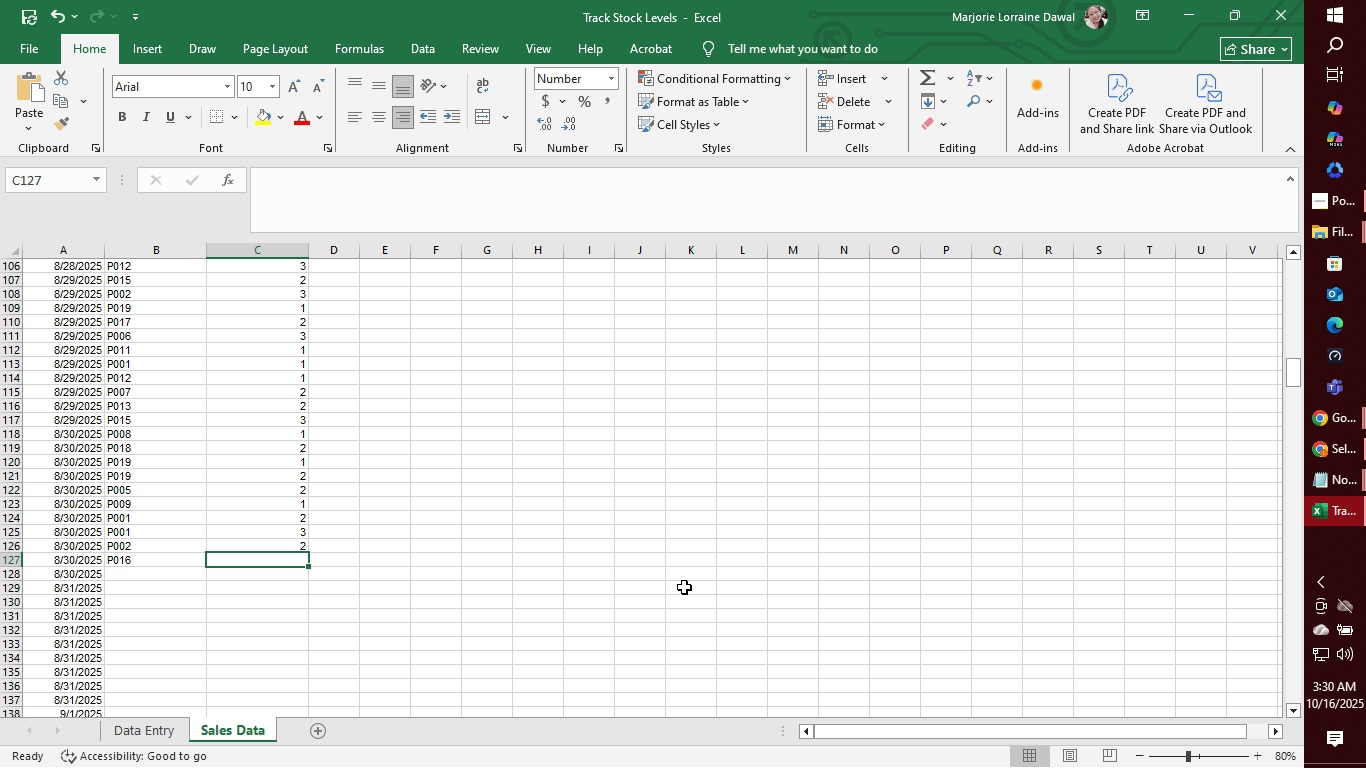 
key(1)
 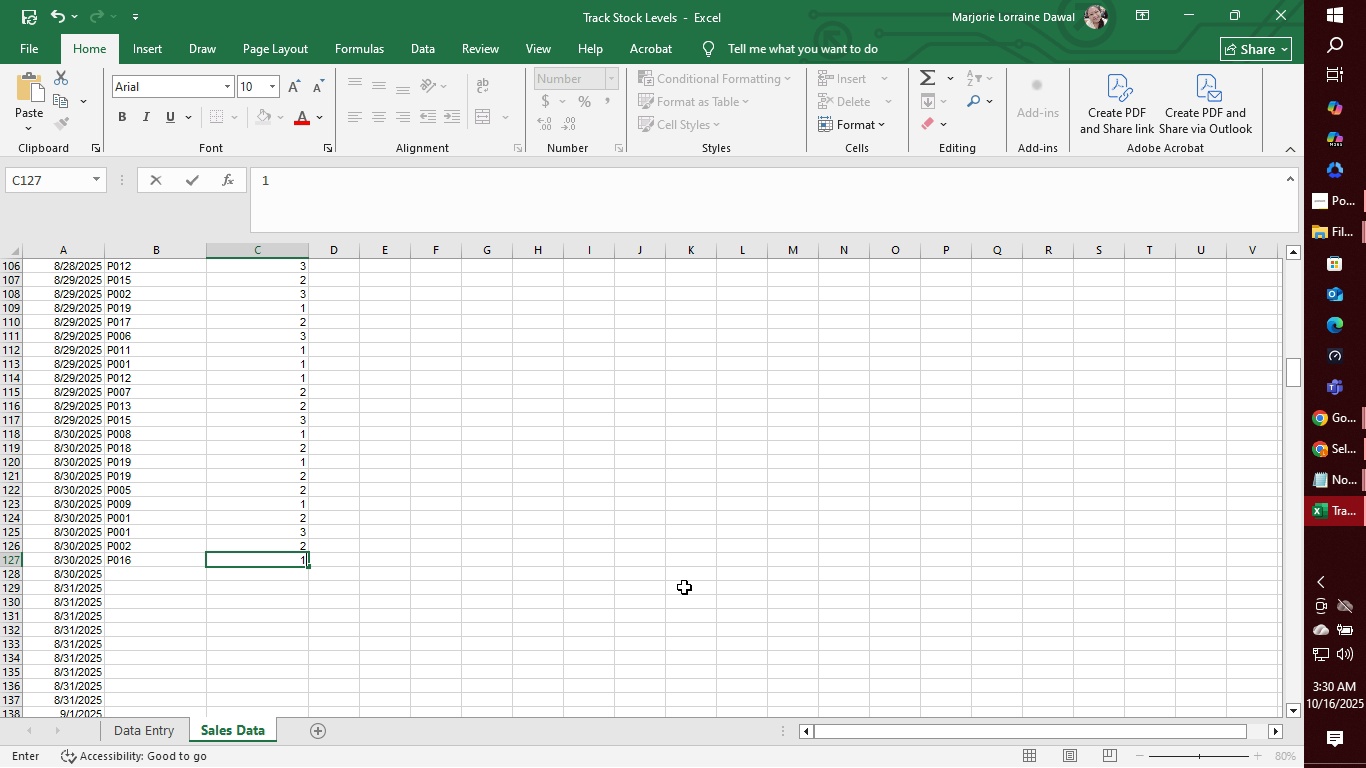 
key(Enter)
 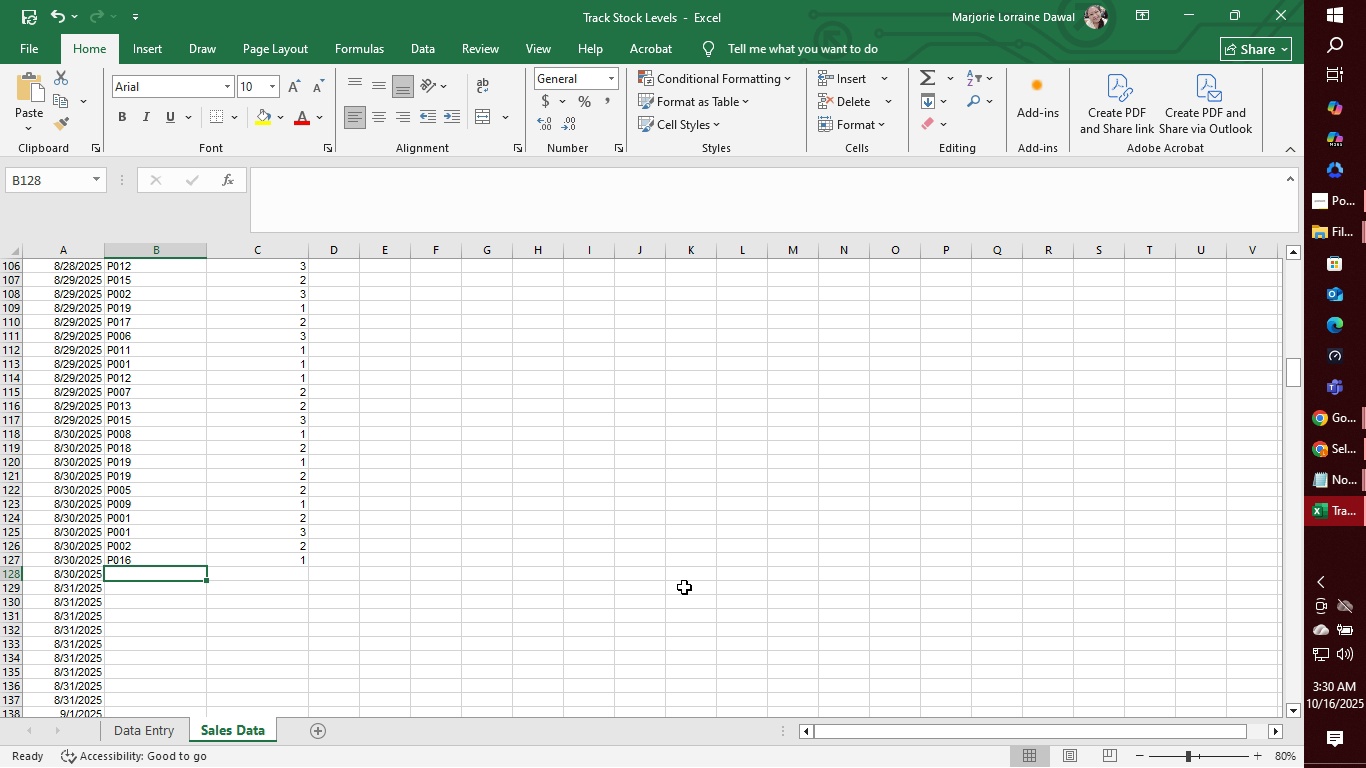 
wait(5.98)
 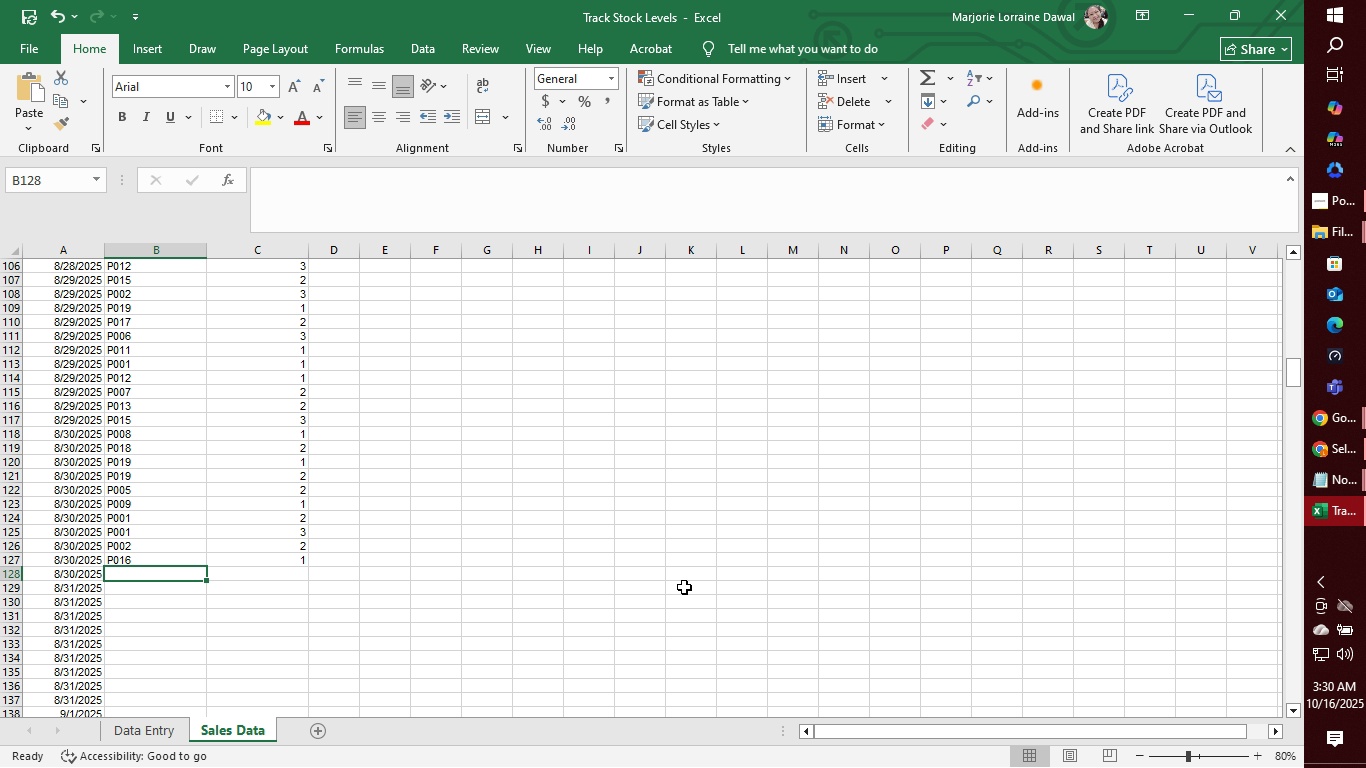 
type(P0081)
key(Backspace)
key(Tab)
type(1)
 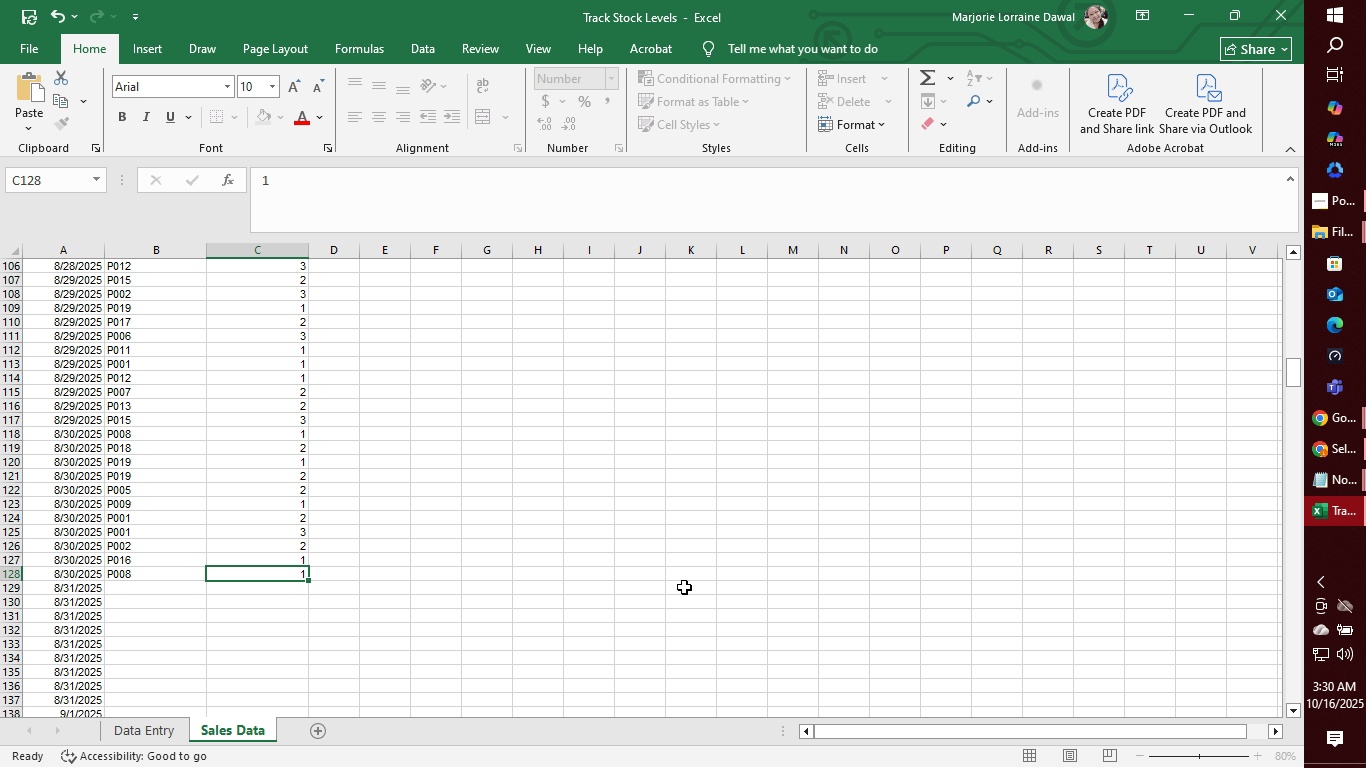 
key(Enter)
 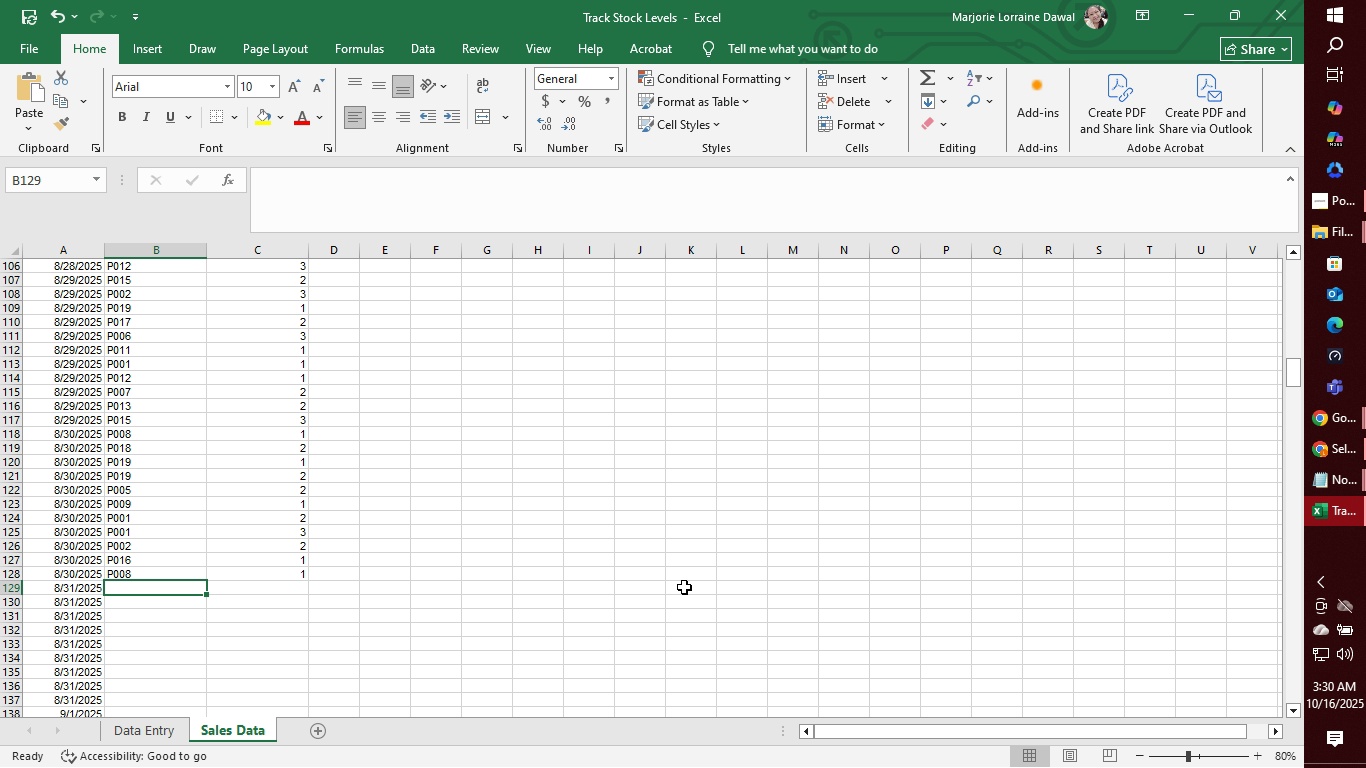 
wait(5.12)
 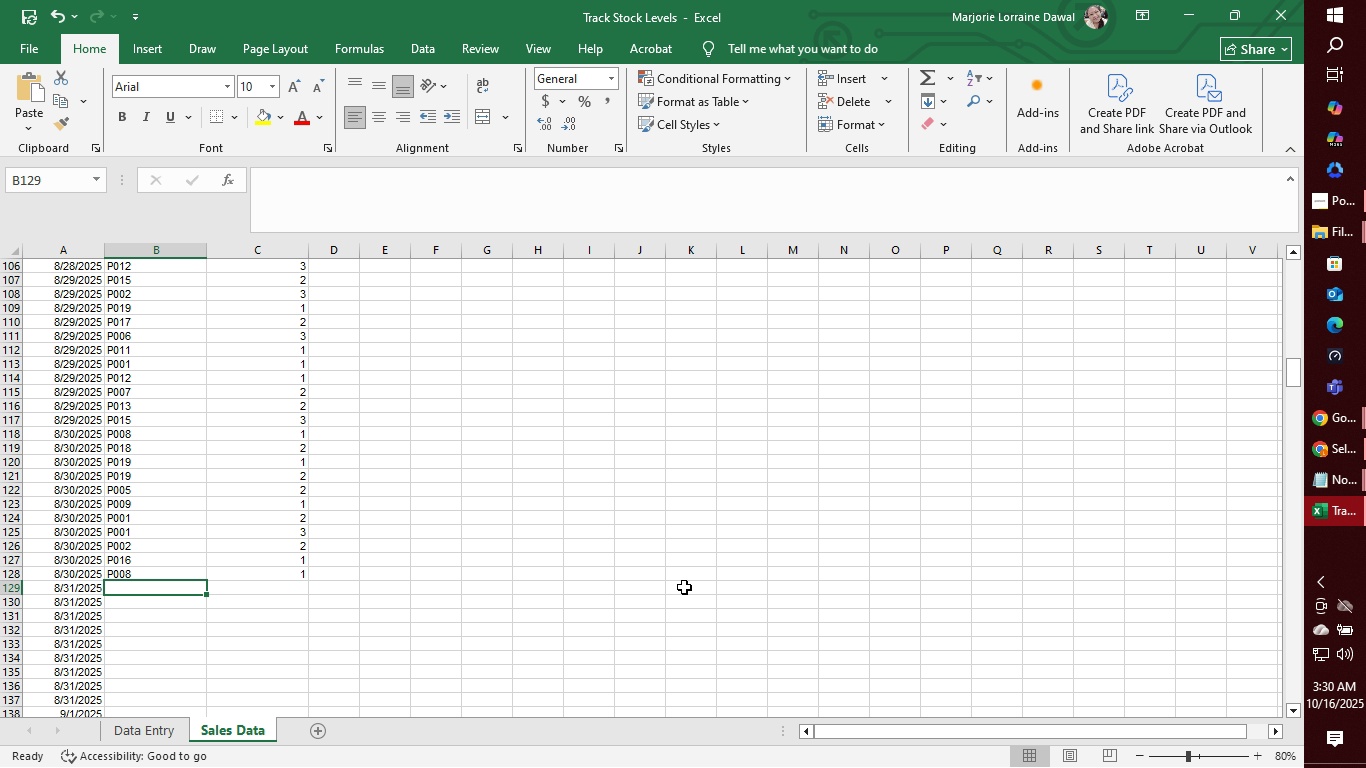 
type(P001)
key(Tab)
type(1)
 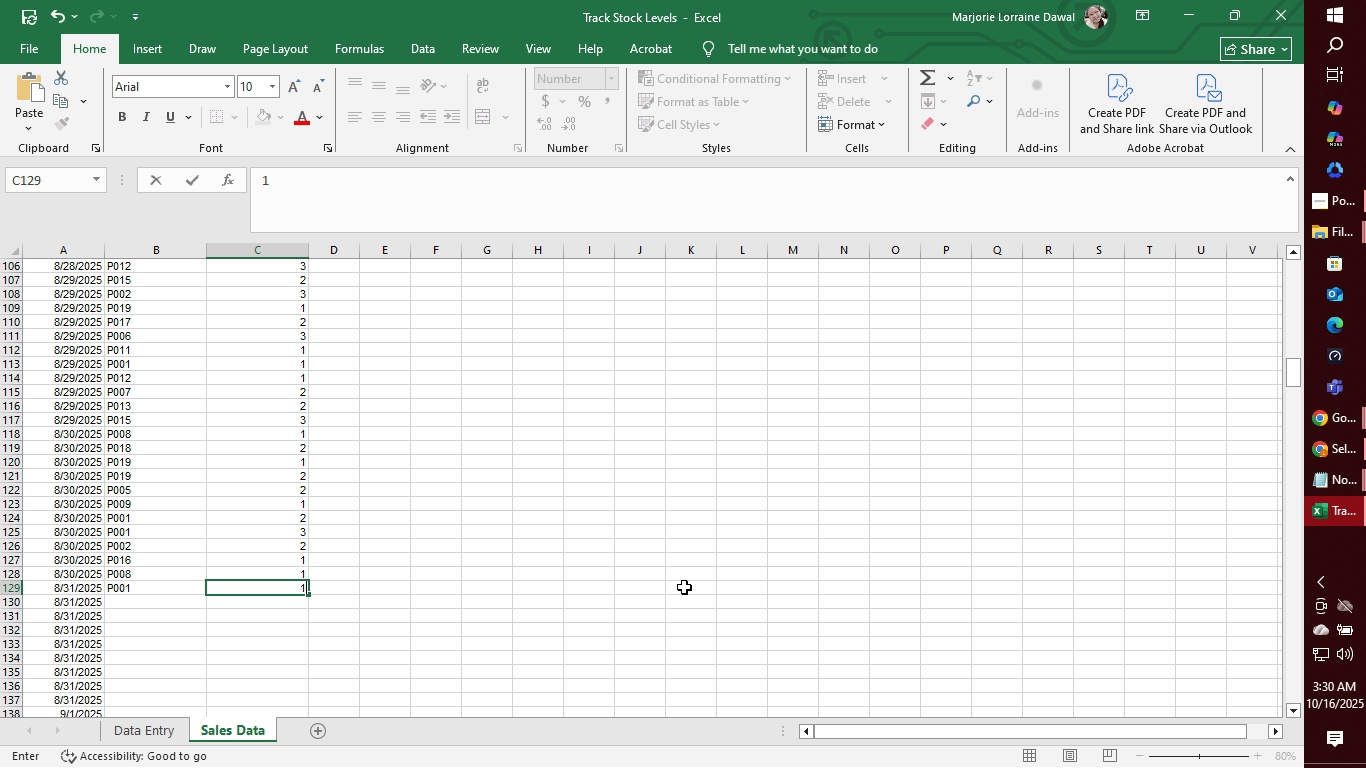 
key(Enter)
 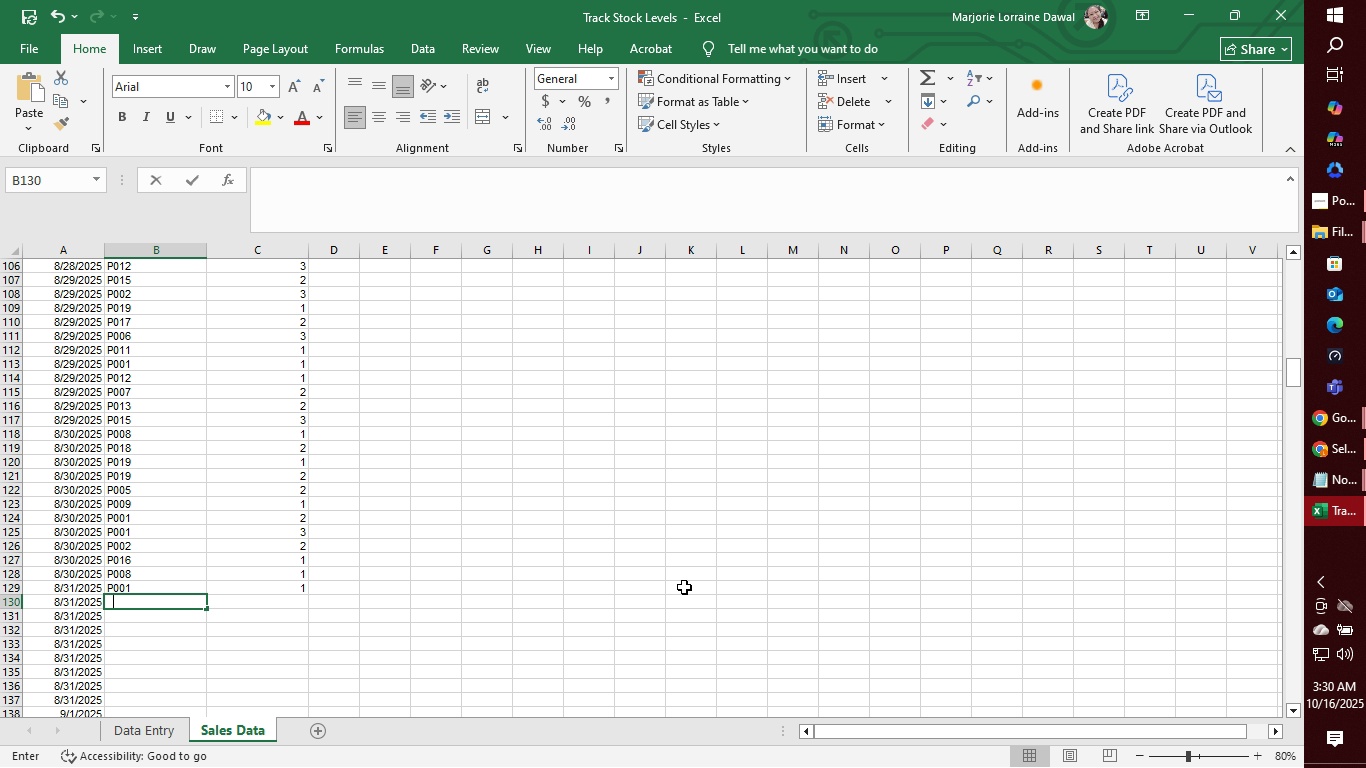 
type(P007)
key(Tab)
type(3)
 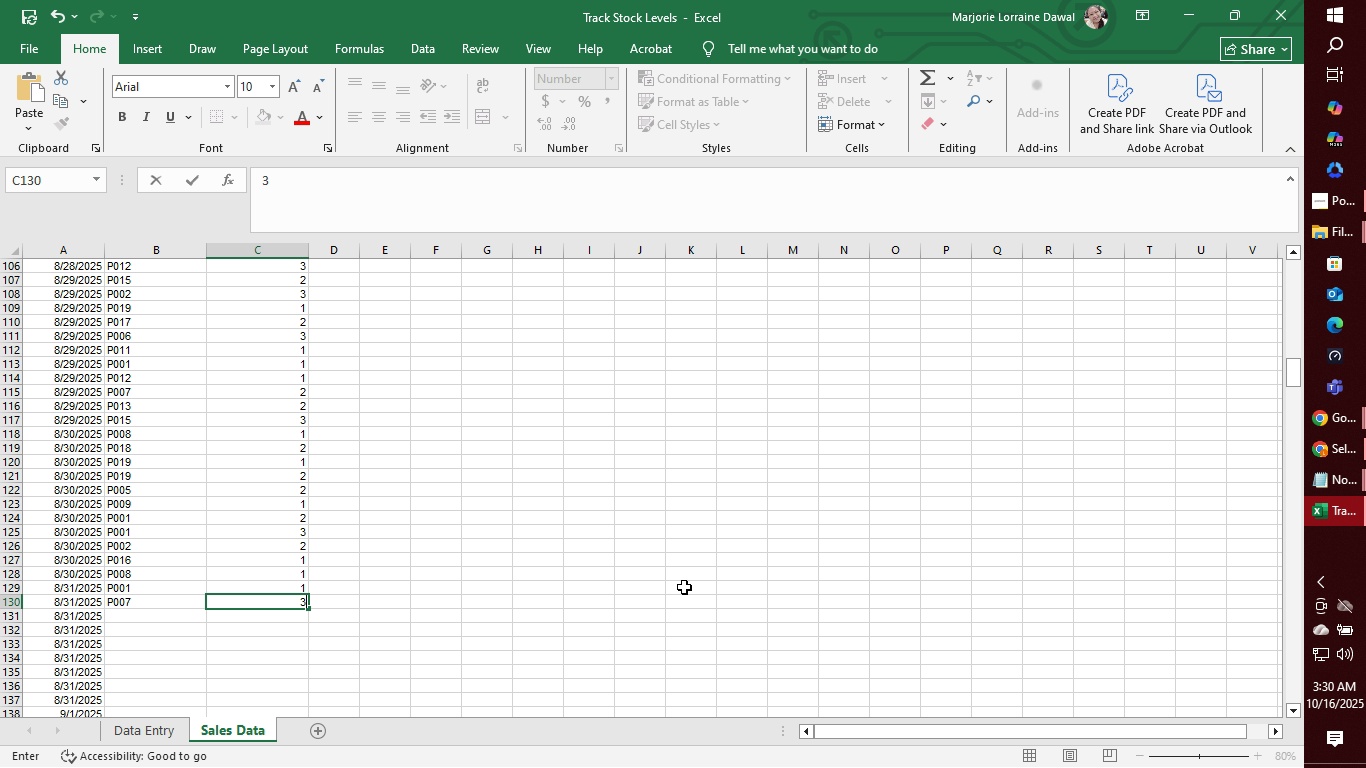 
key(Enter)
 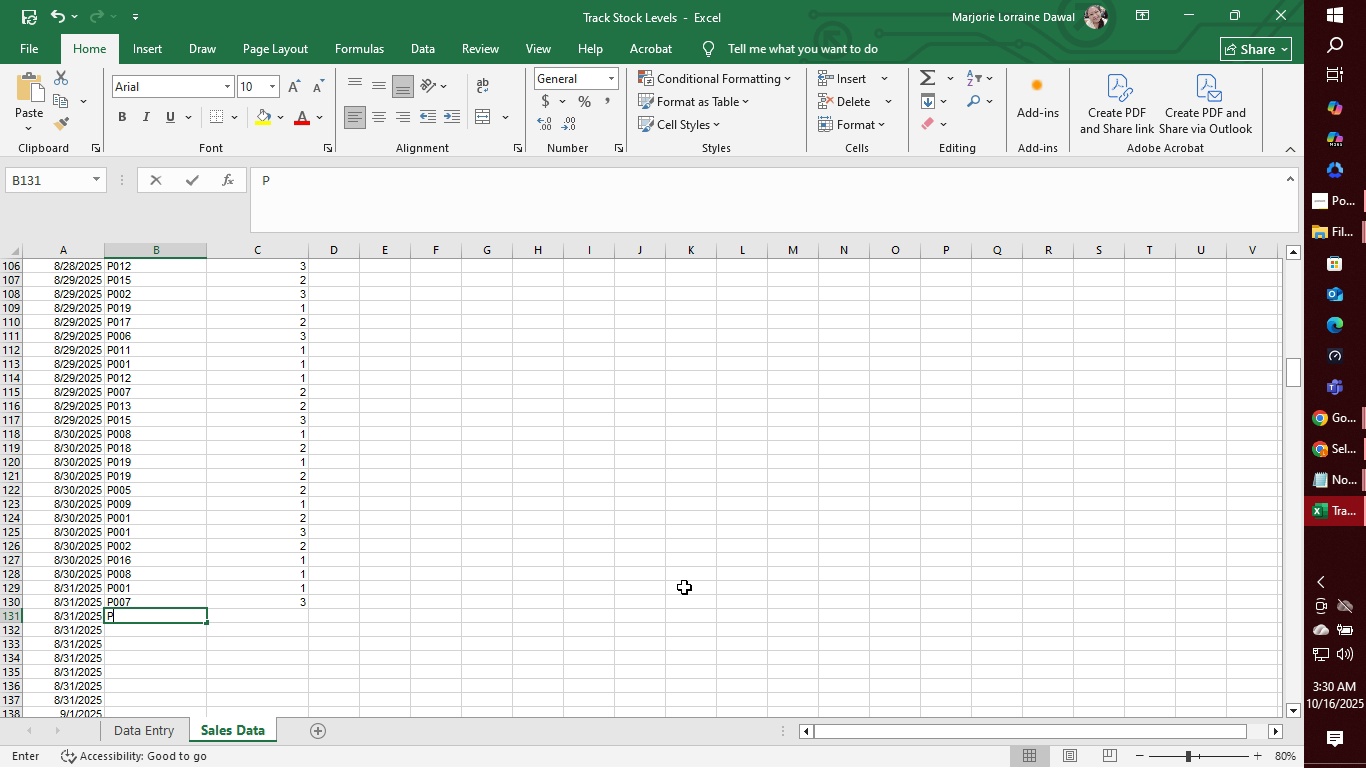 
type(P005)
key(Tab)
type(2)
 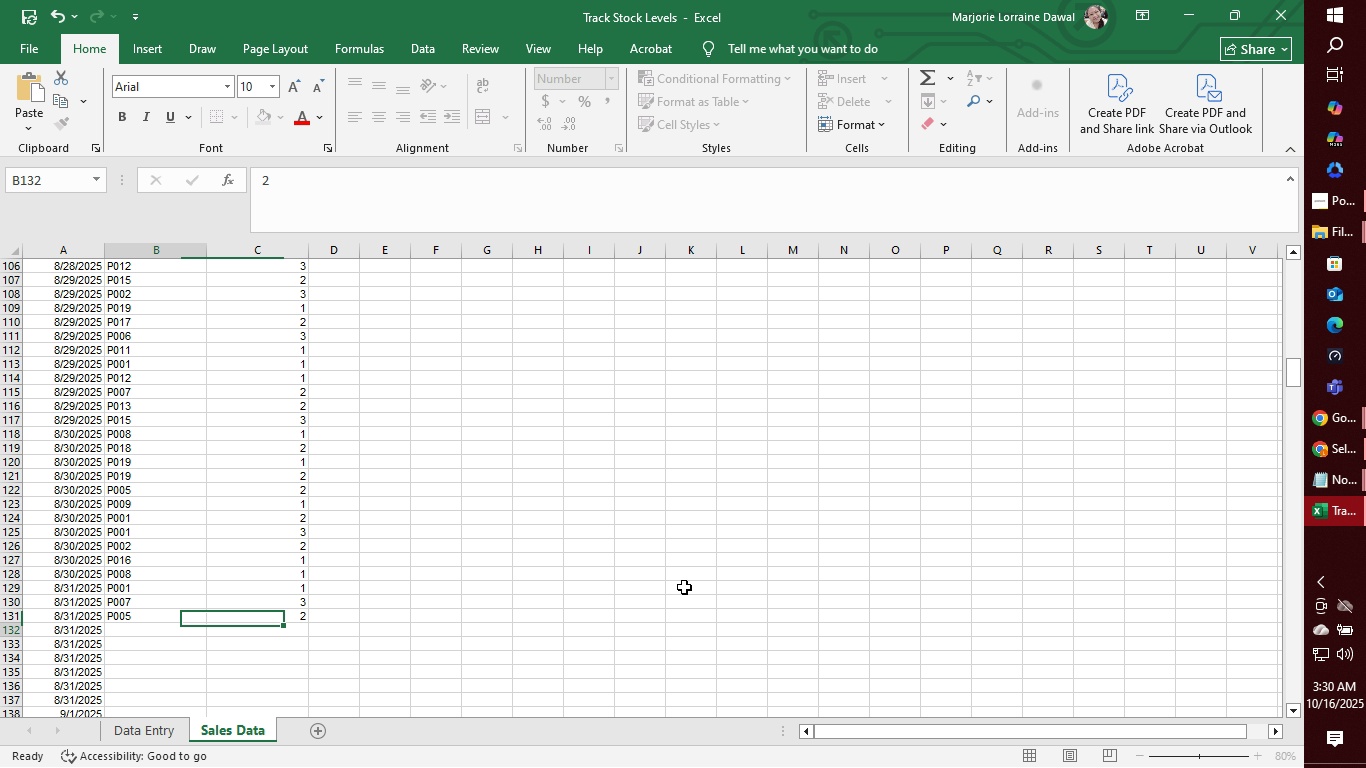 
key(Enter)
 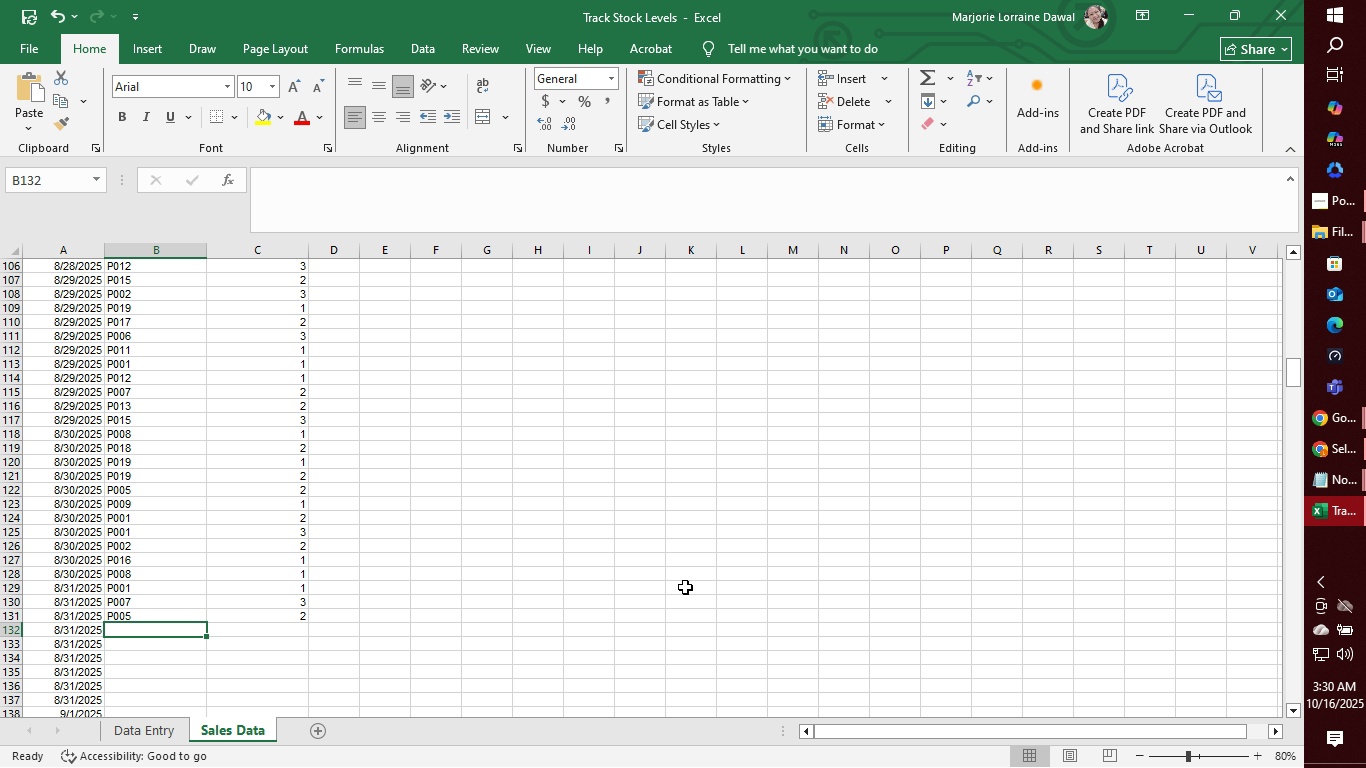 
scroll: coordinate [1036, 477], scroll_direction: down, amount: 8.0
 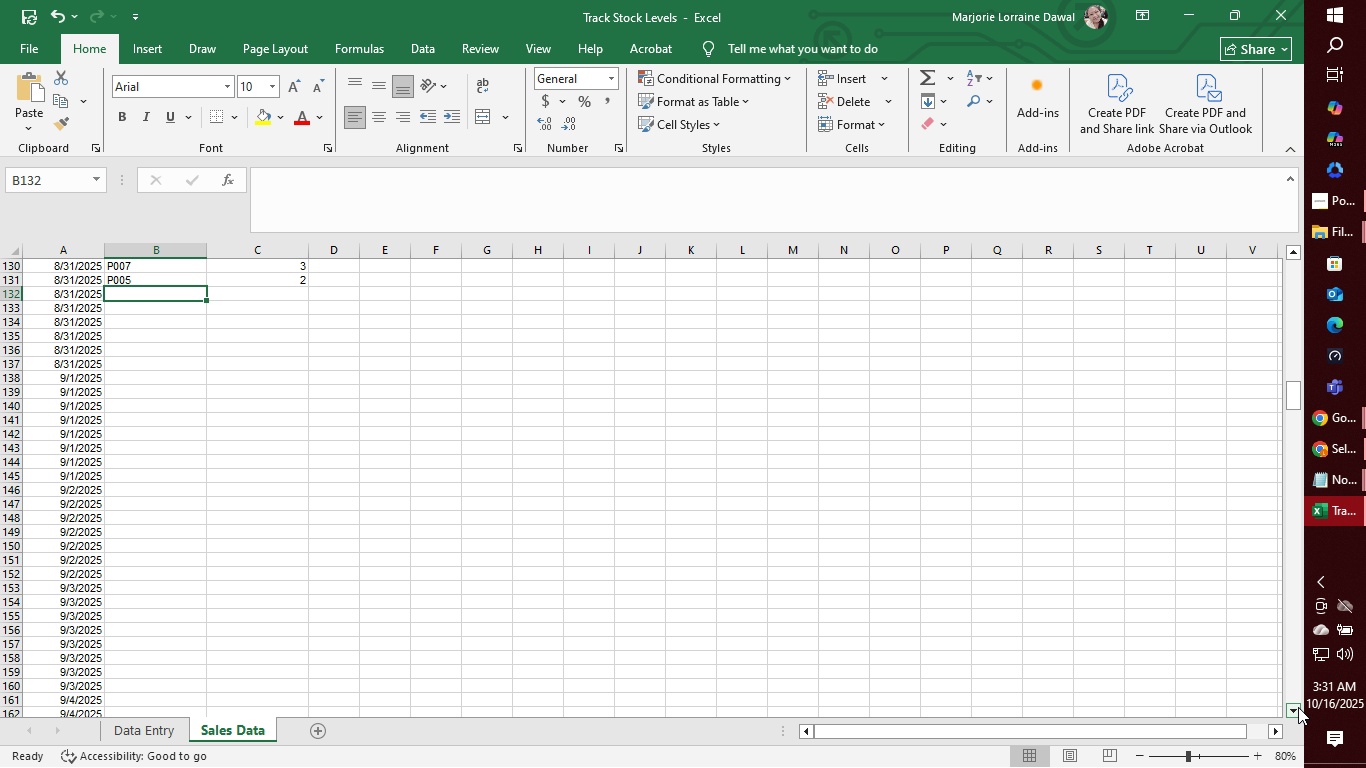 
double_click([1295, 711])
 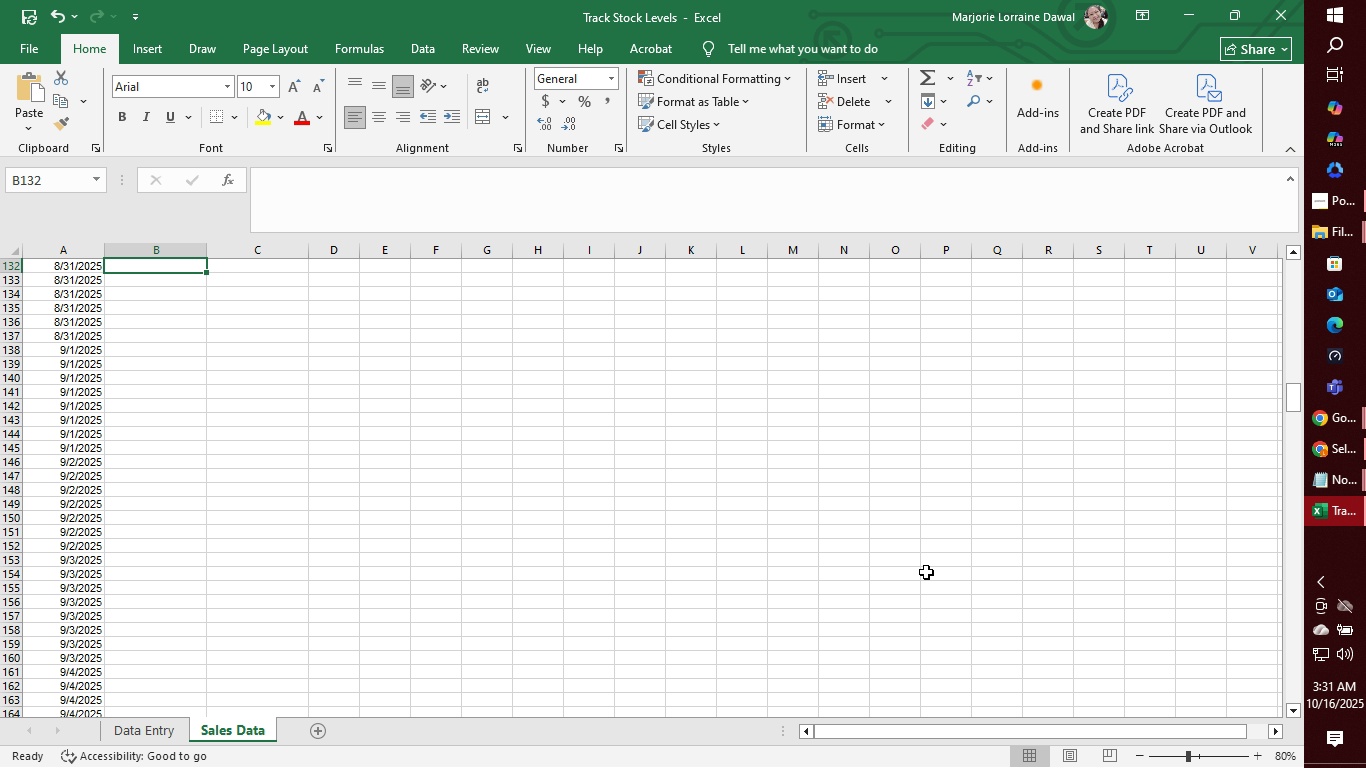 
scroll: coordinate [757, 471], scroll_direction: up, amount: 1.0
 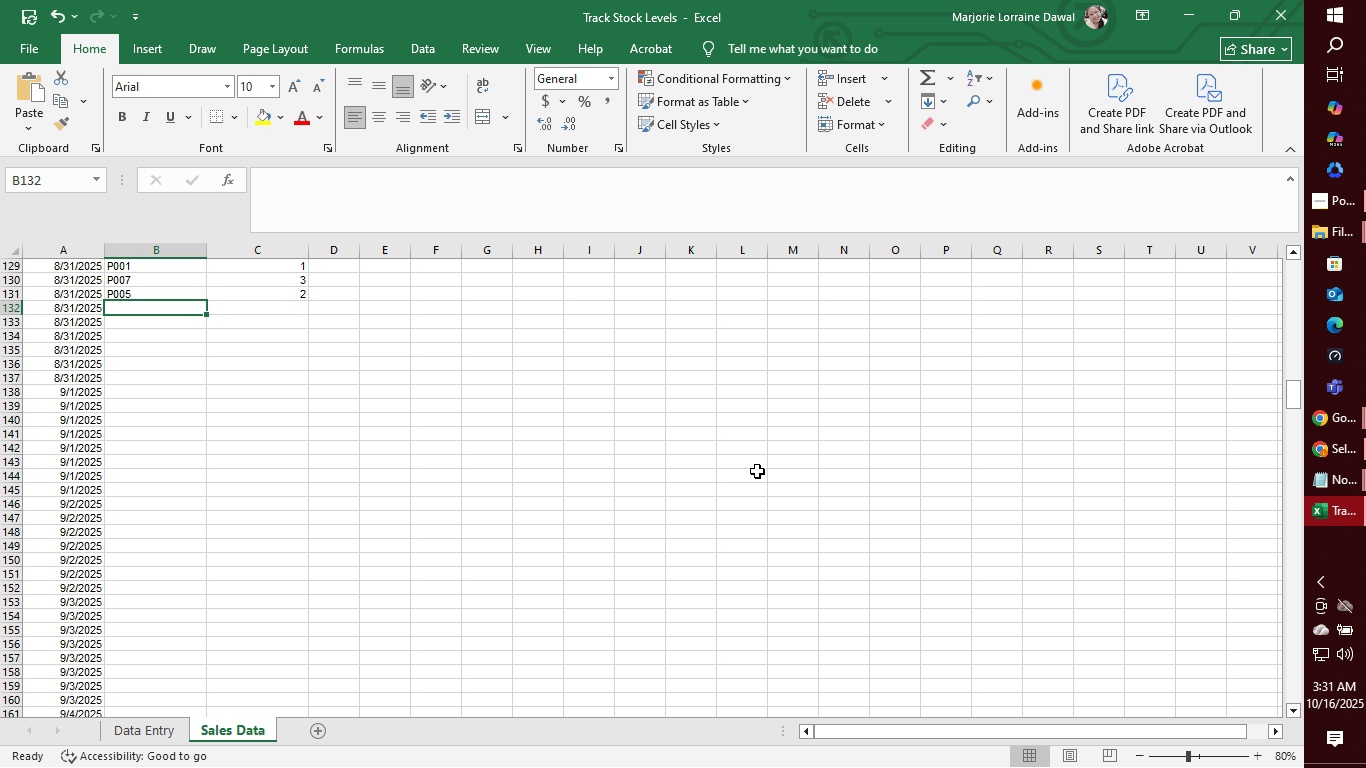 
scroll: coordinate [757, 471], scroll_direction: down, amount: 1.0
 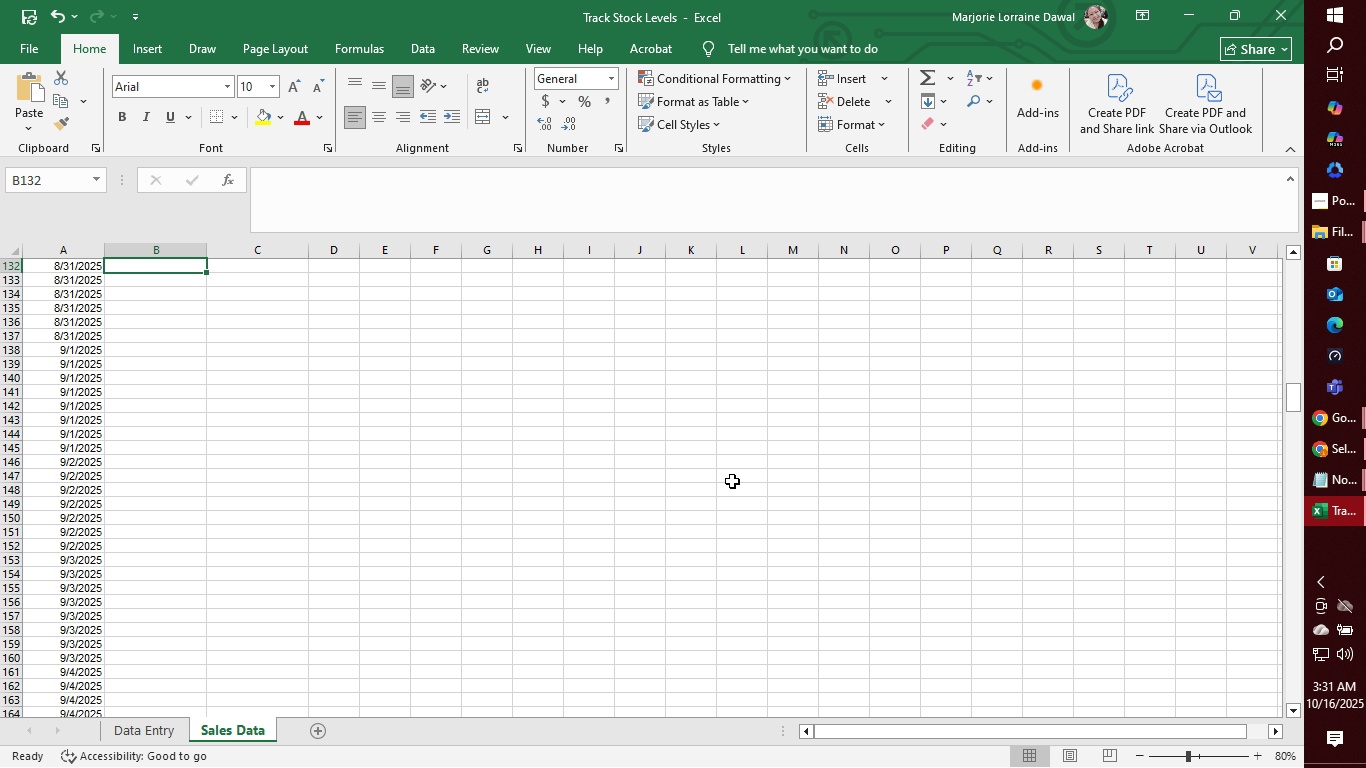 
wait(21.74)
 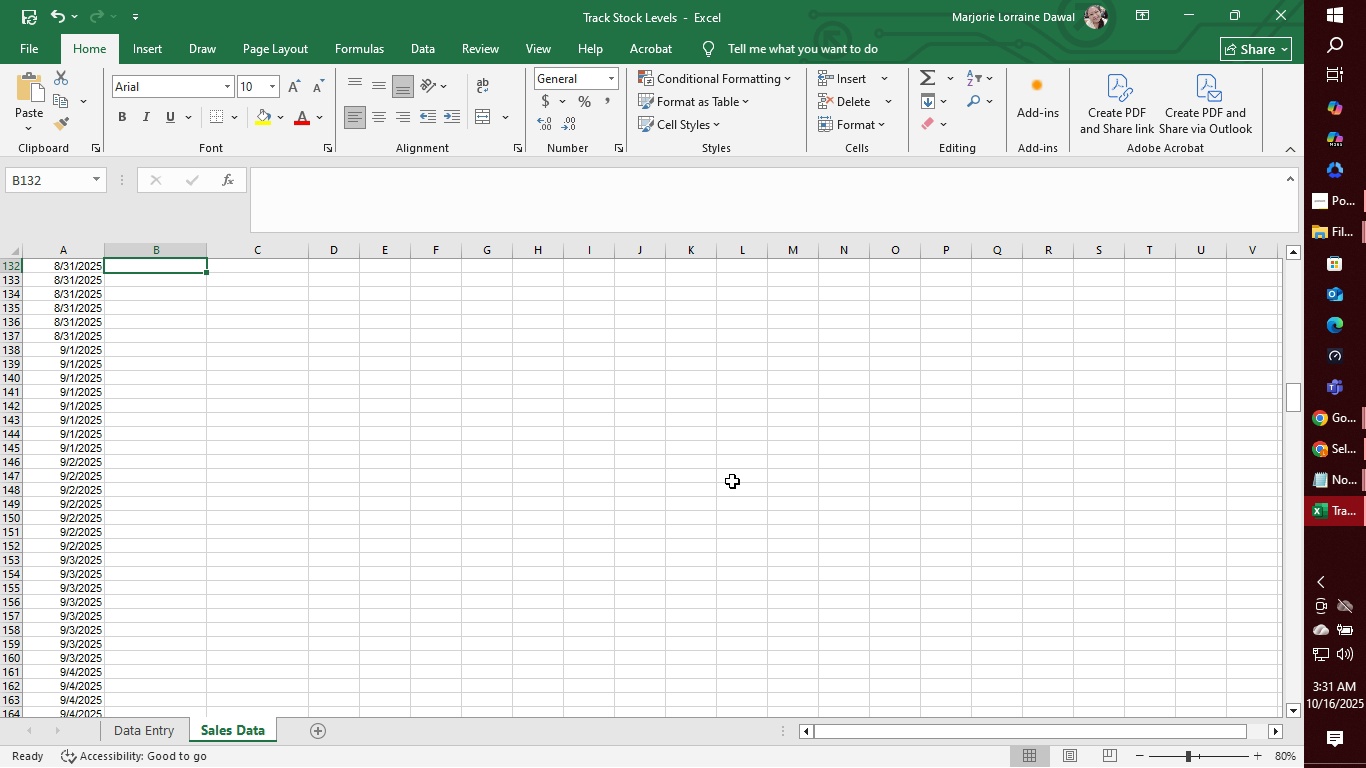 
type(P003)
key(Tab)
type(2)
 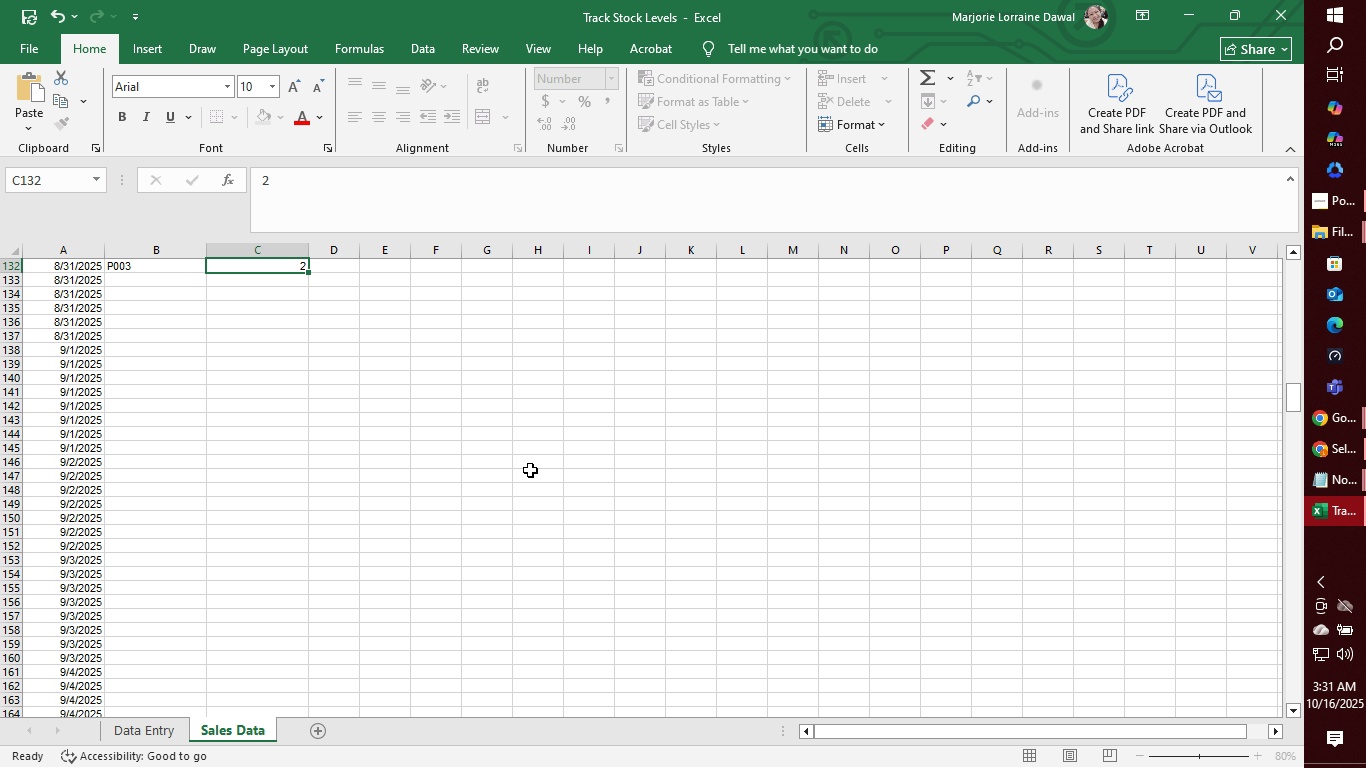 
key(Enter)
 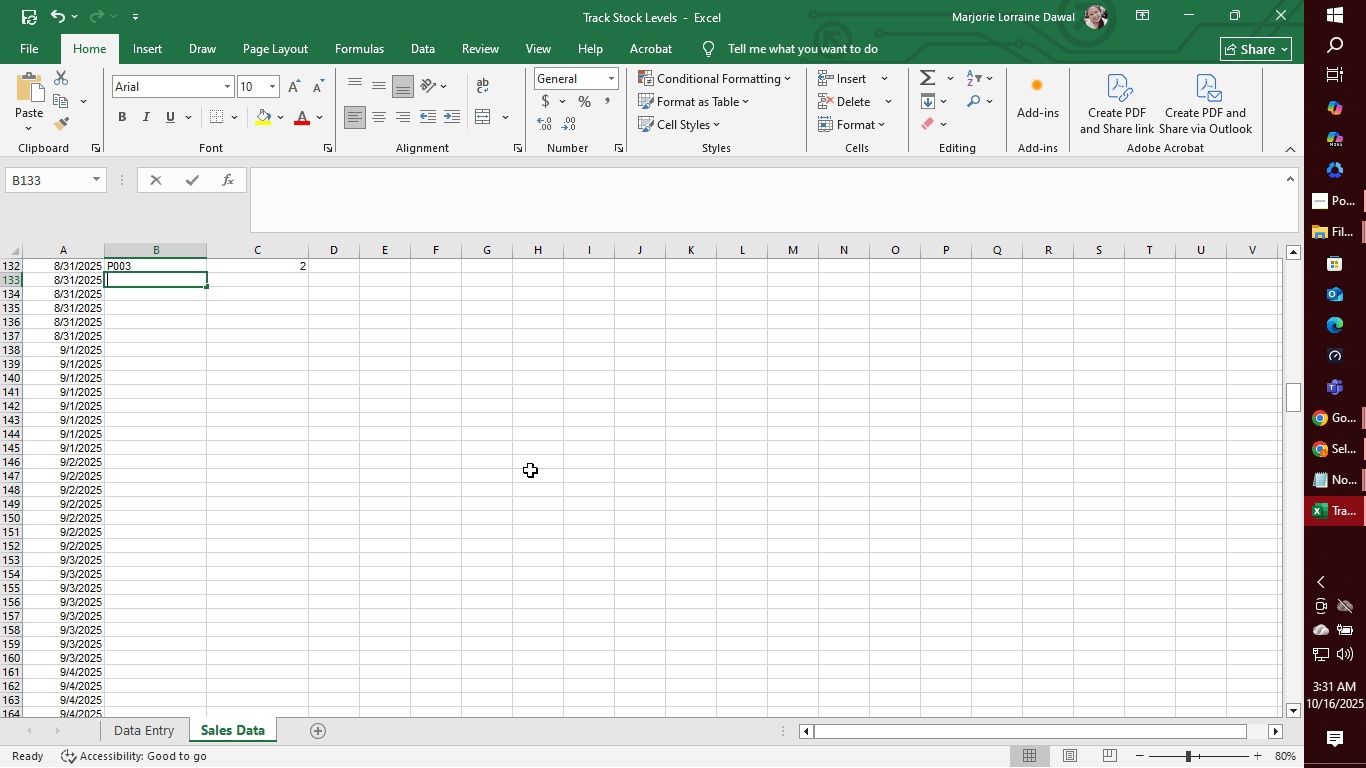 
type(P016)
key(Tab)
type(3)
 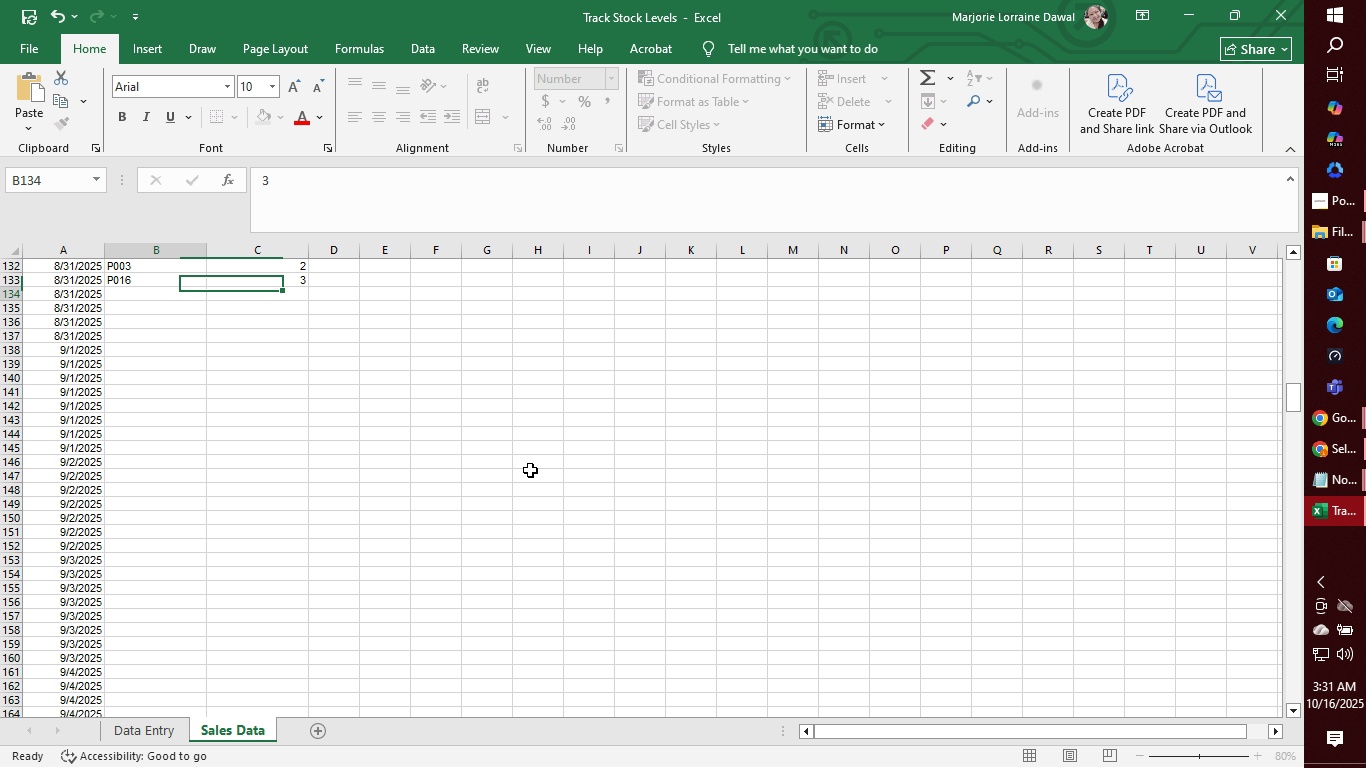 
key(Enter)
 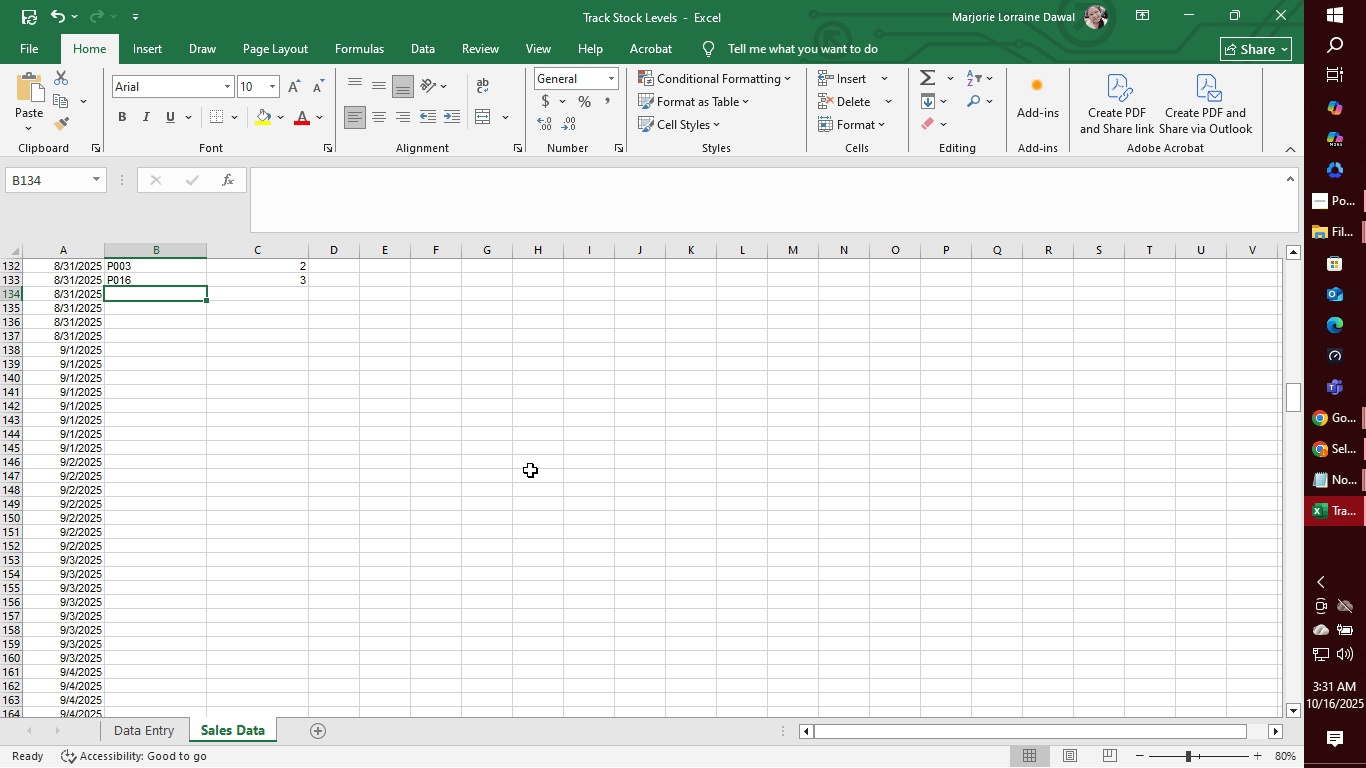 
type(P005)
key(Tab)
type(2)
 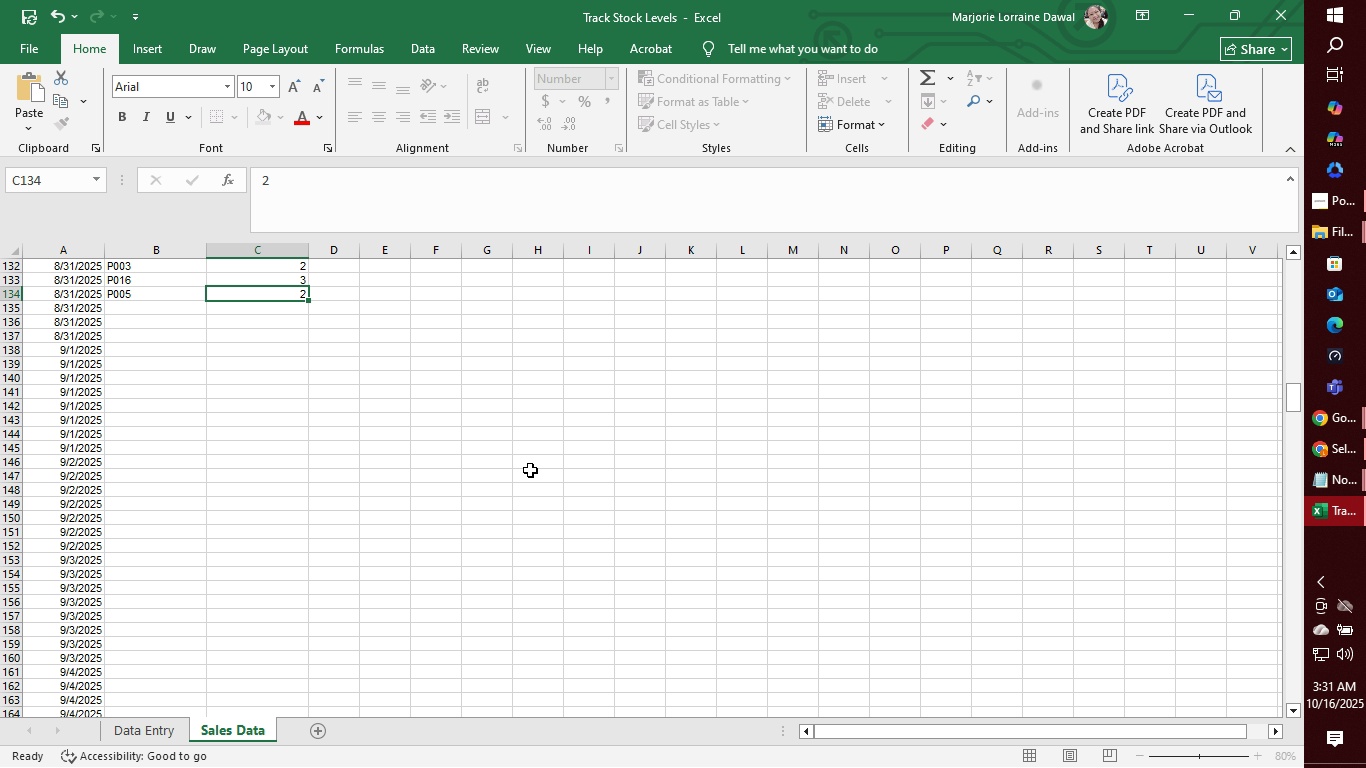 
key(Enter)
 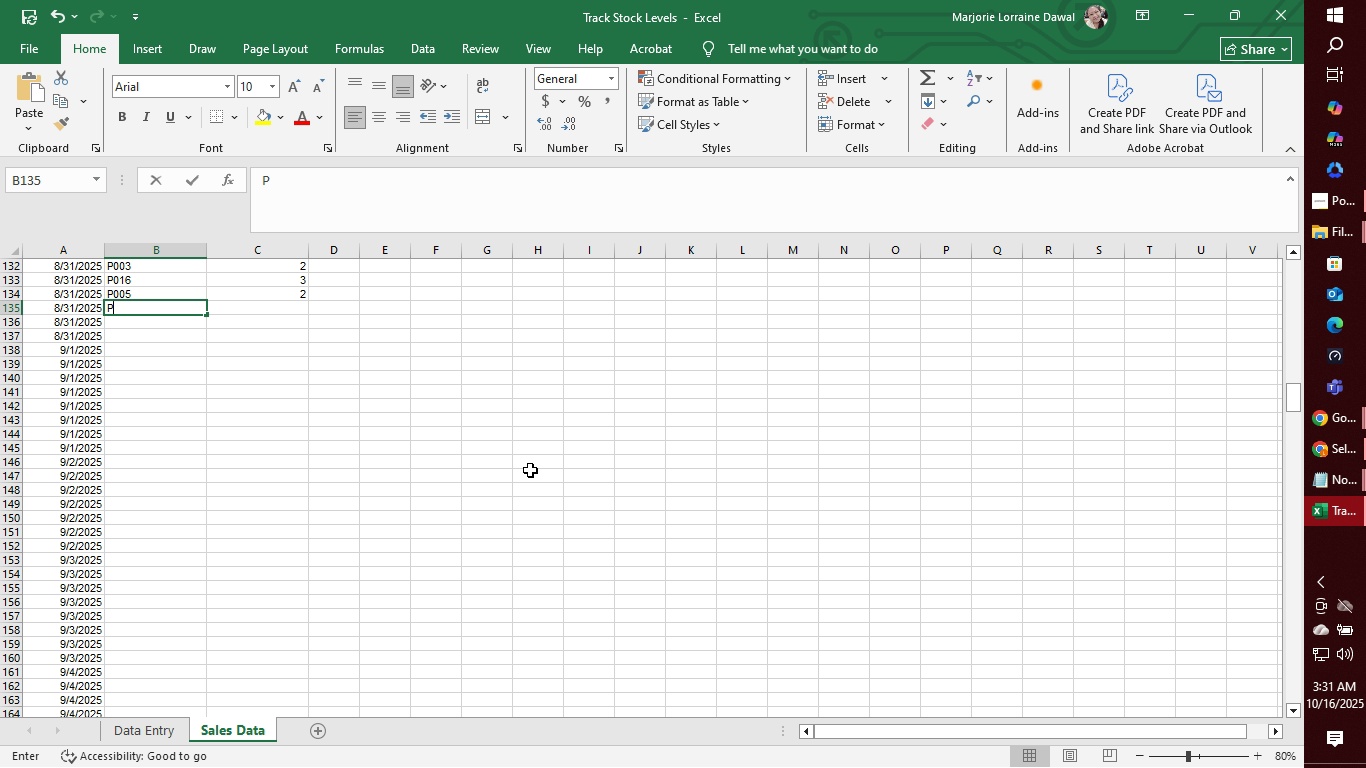 
type(P014)
key(Tab)
type(1)
 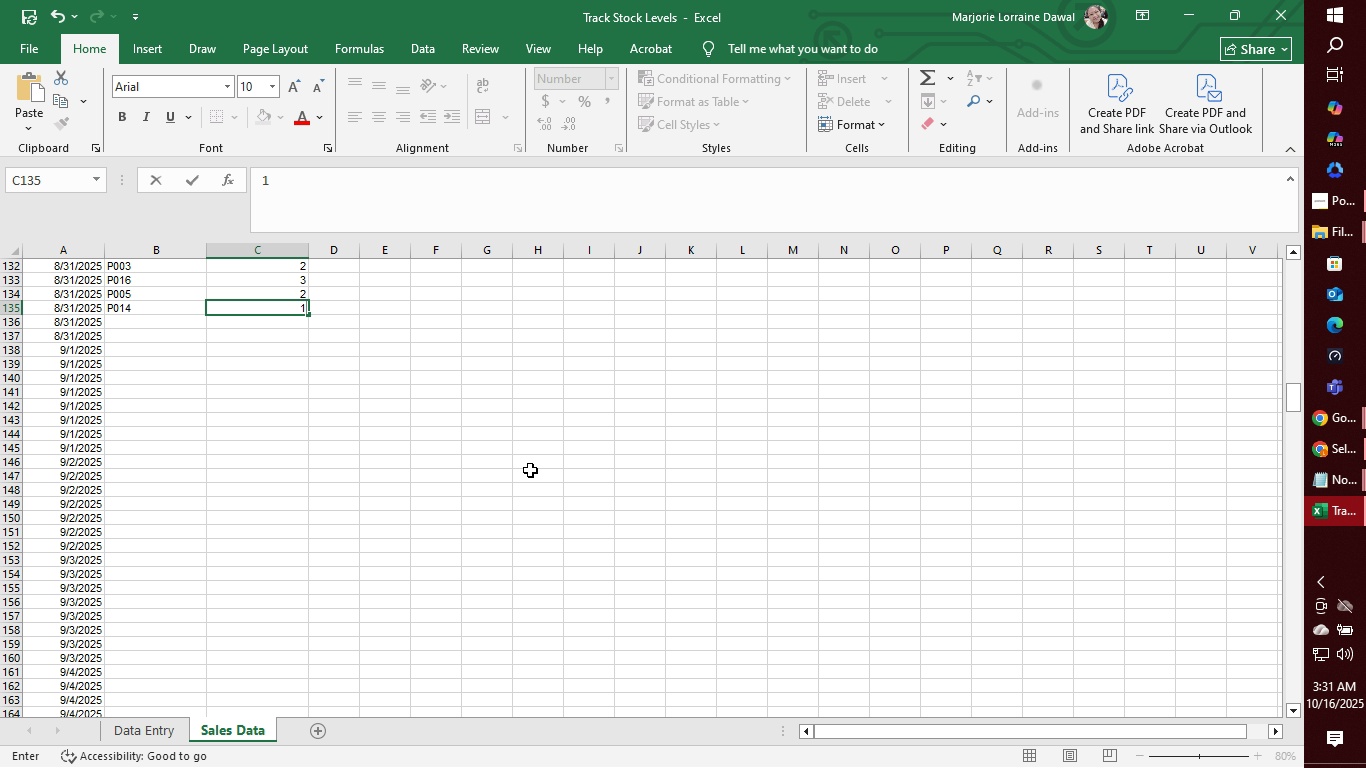 
key(Enter)
 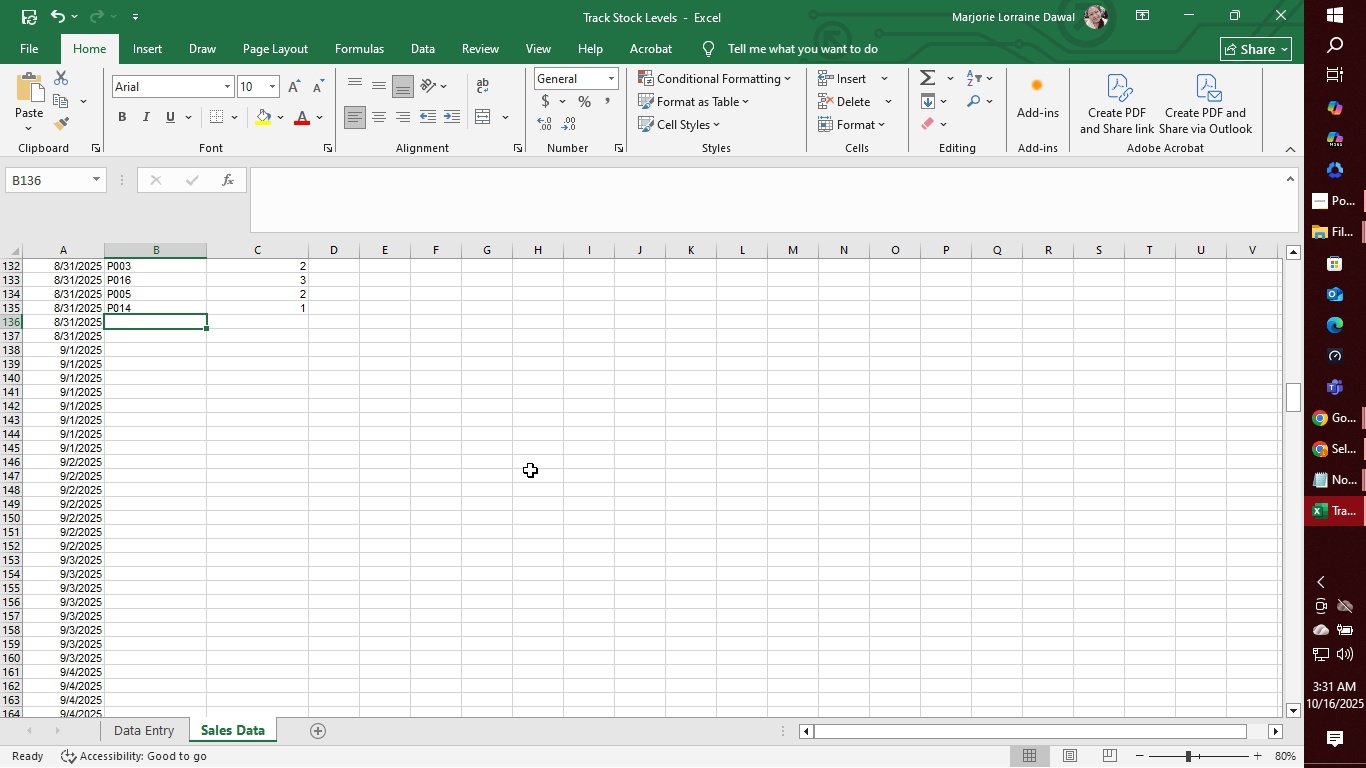 
wait(7.71)
 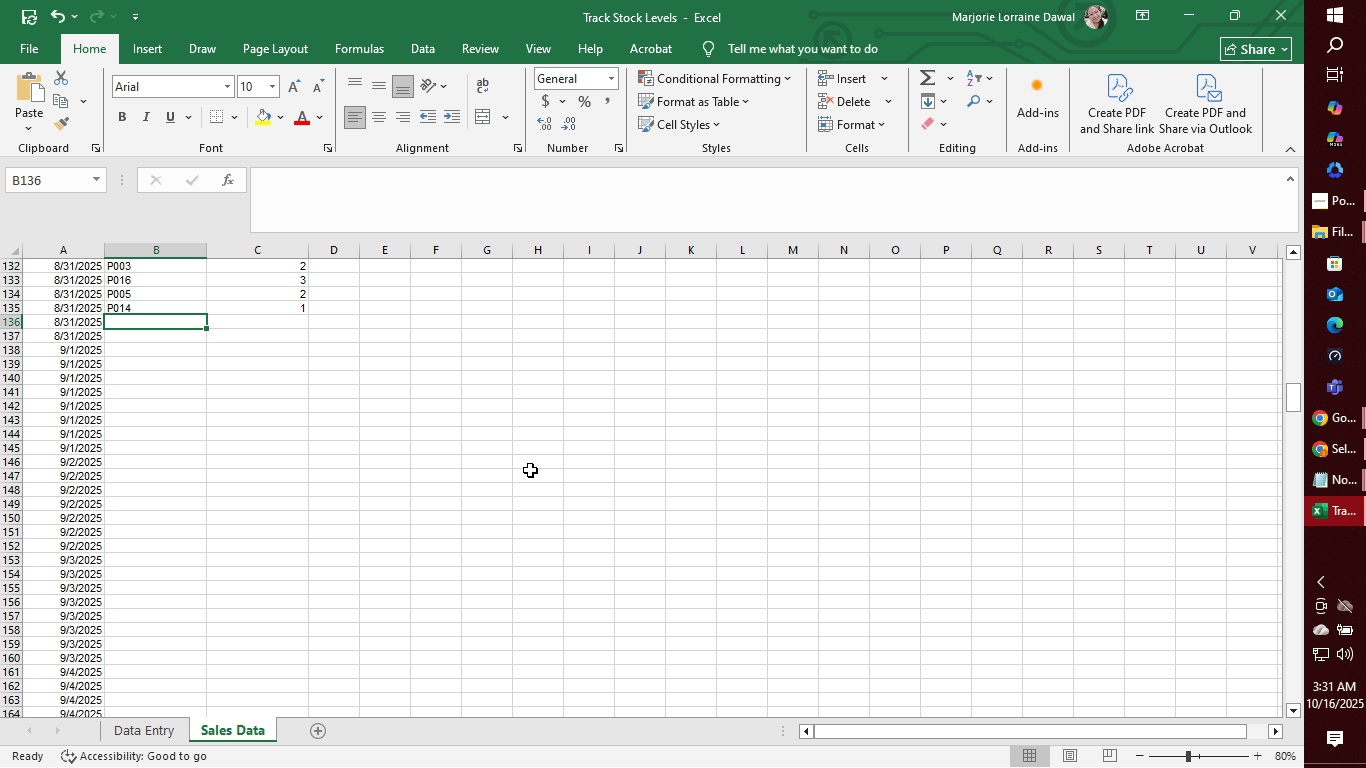 
type(PO15)
key(Tab)
type(1)
 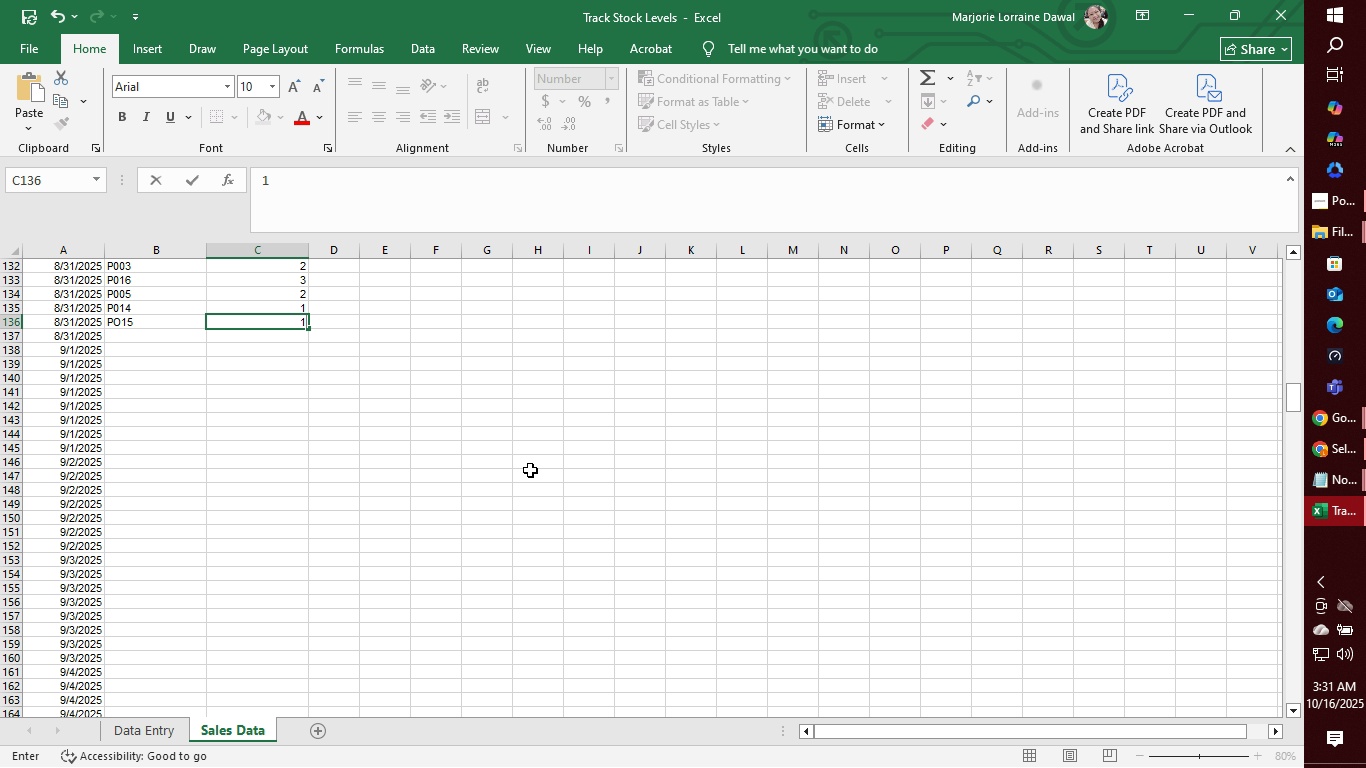 
key(Enter)
 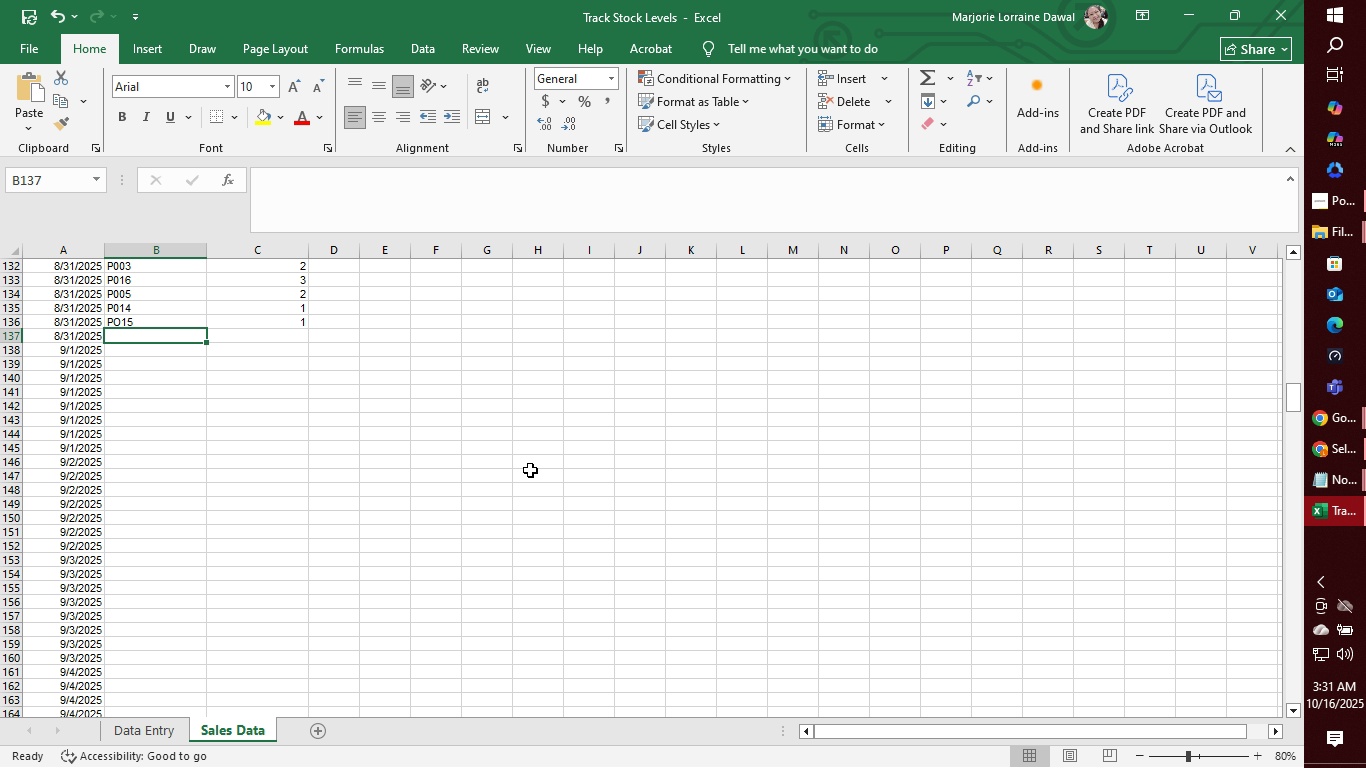 
key(ArrowUp)
 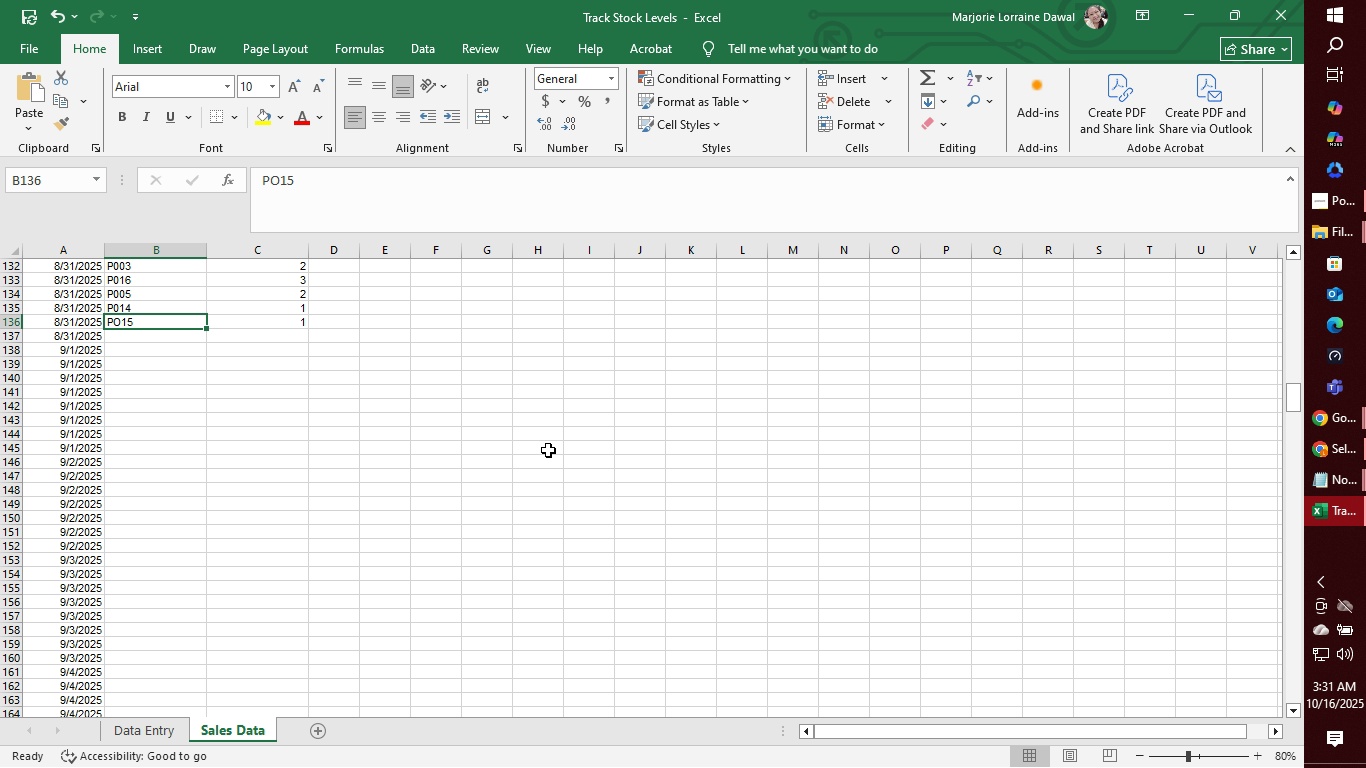 
type(P015)
key(Tab)
 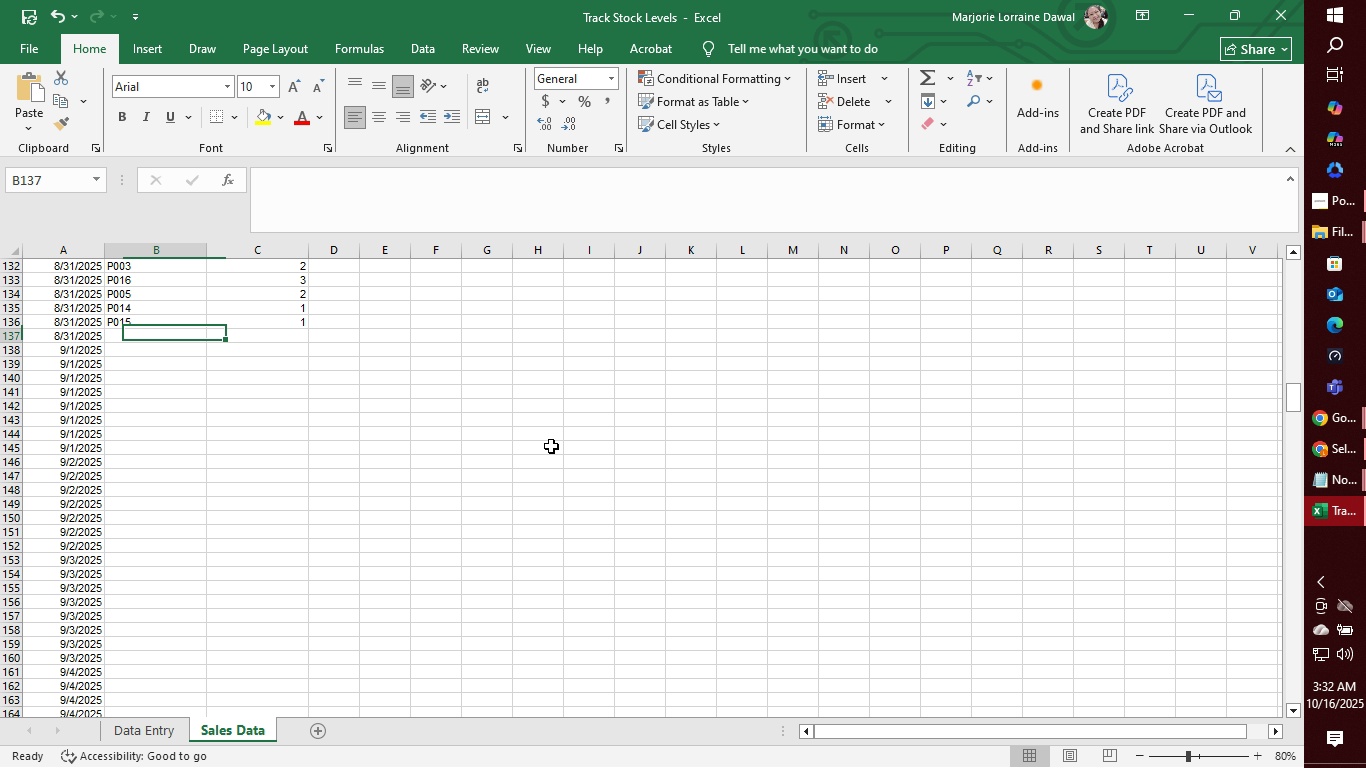 
key(Enter)
 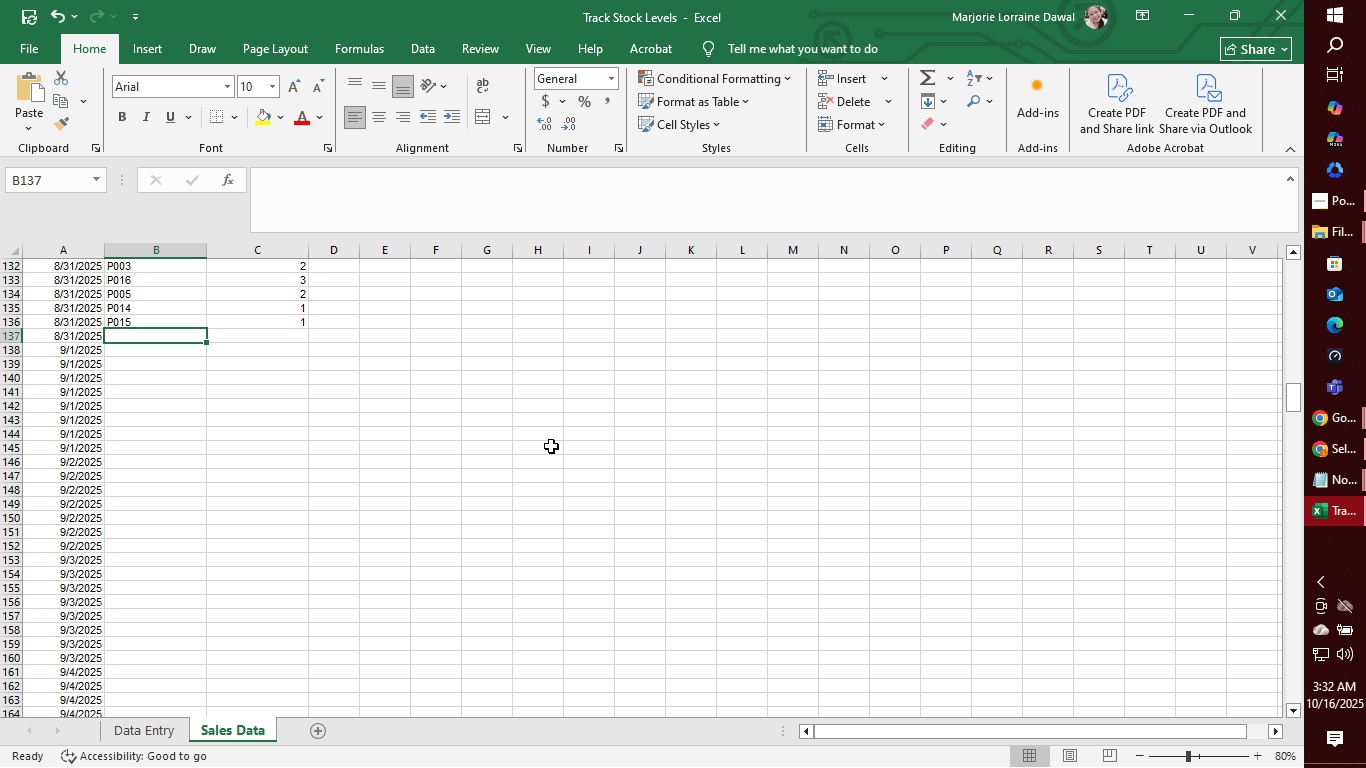 
type(P014)
key(Tab)
type(2)
 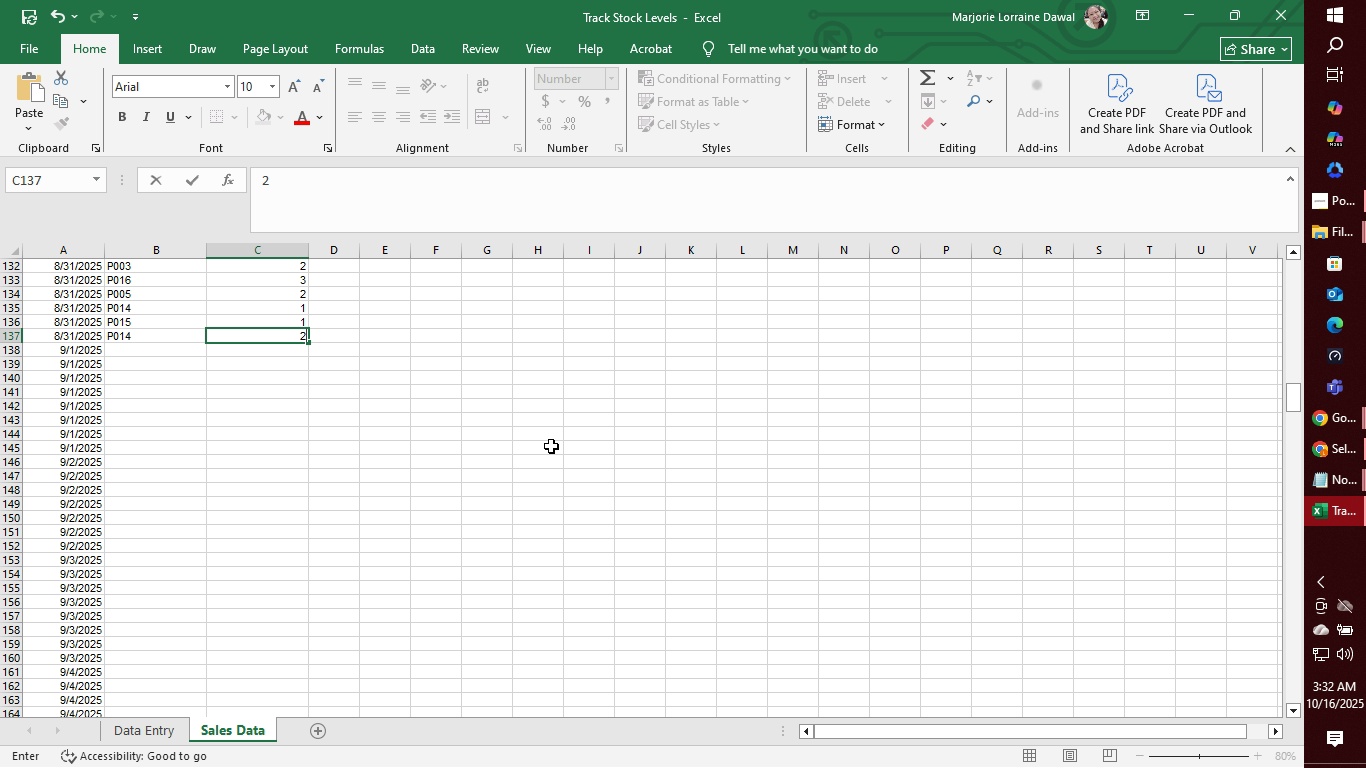 
key(Enter)
 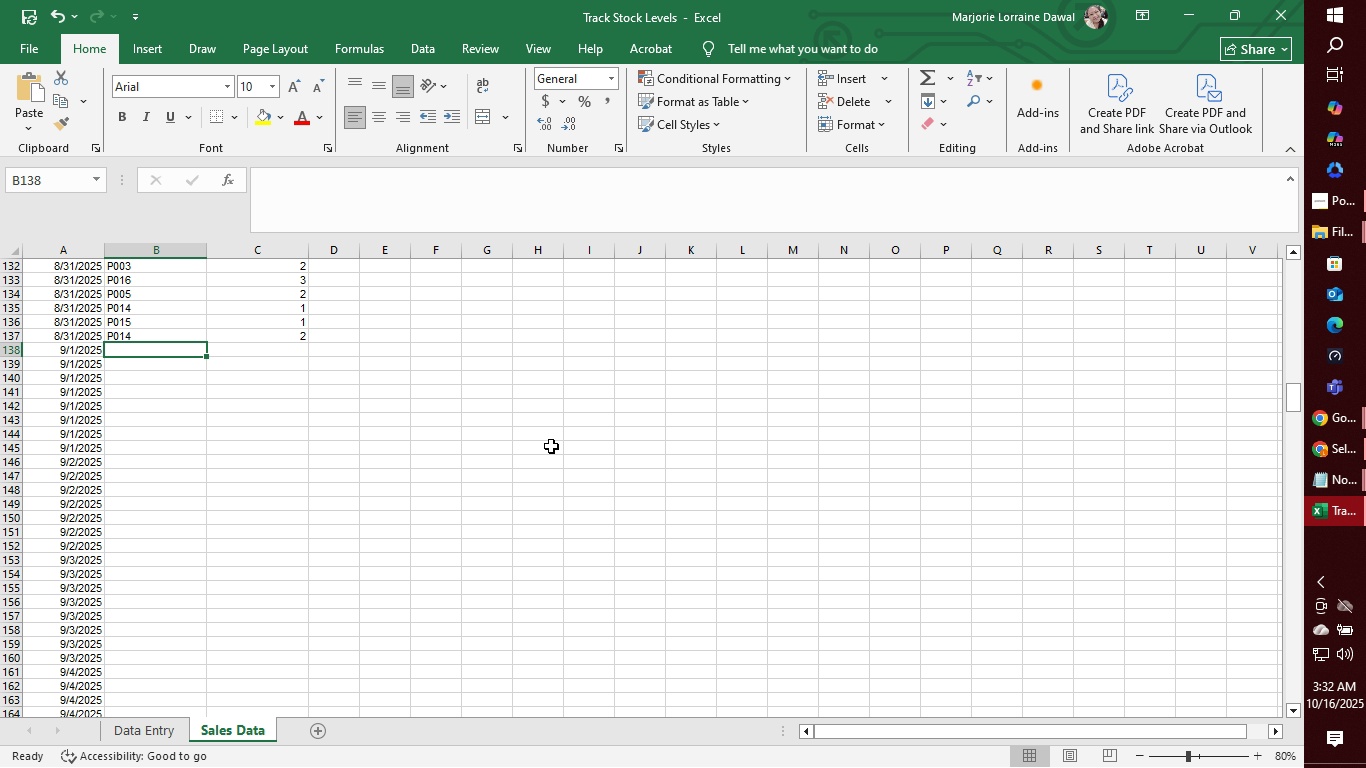 
wait(5.18)
 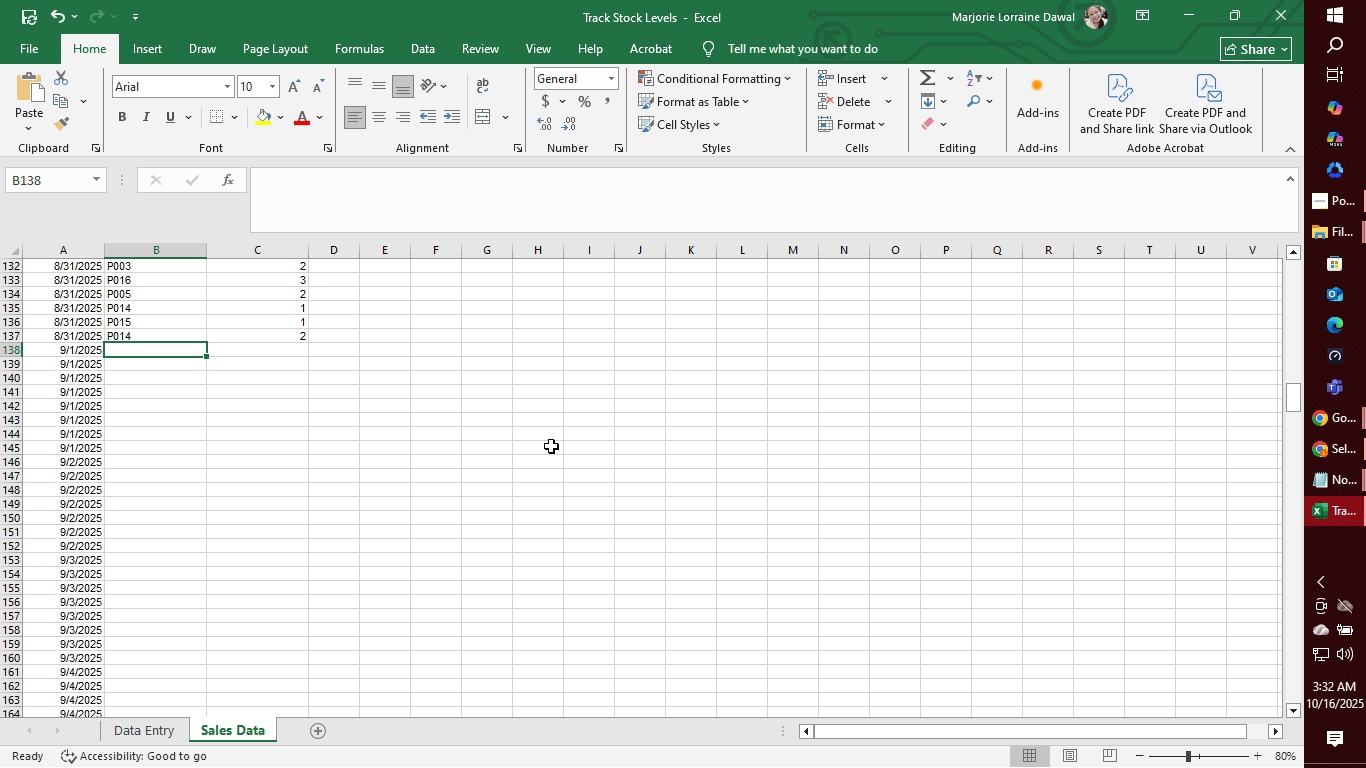 
type(P005)
key(Tab)
type(2)
 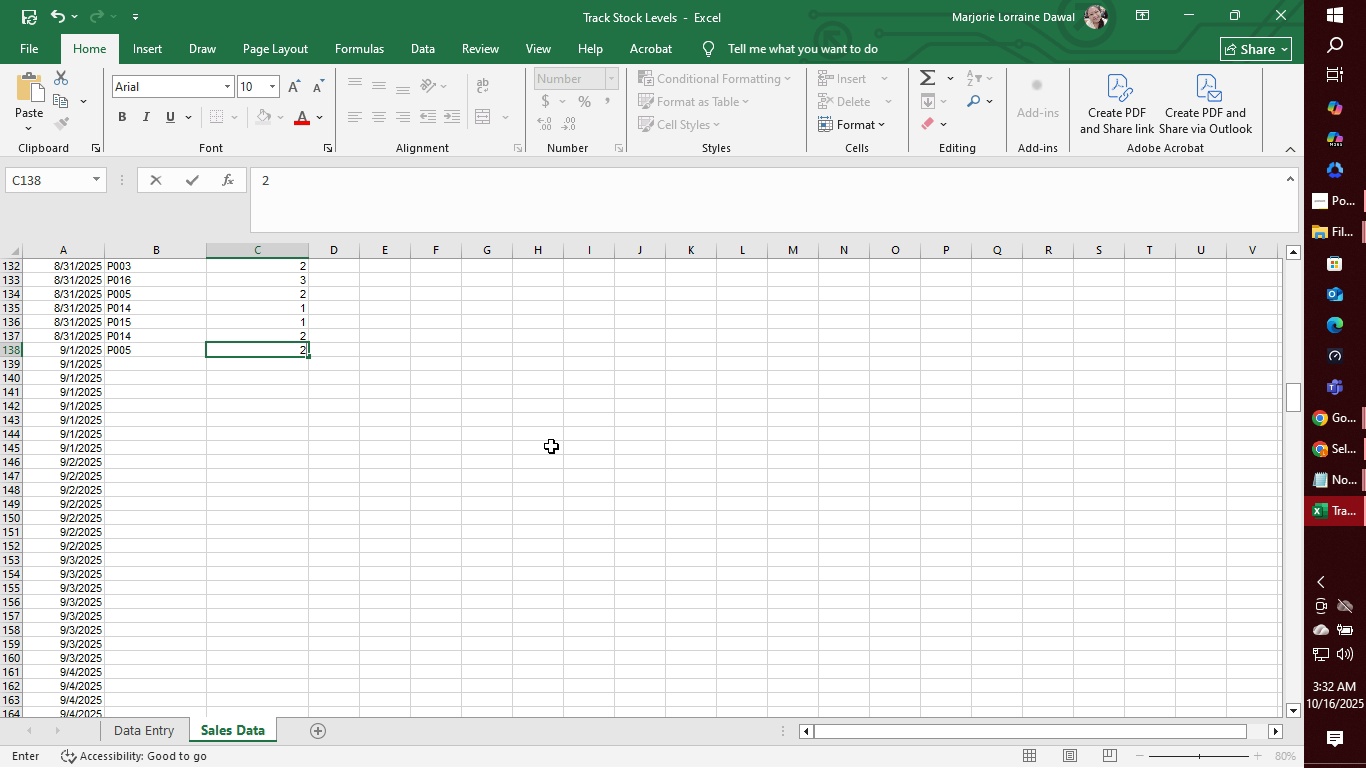 
key(Enter)
 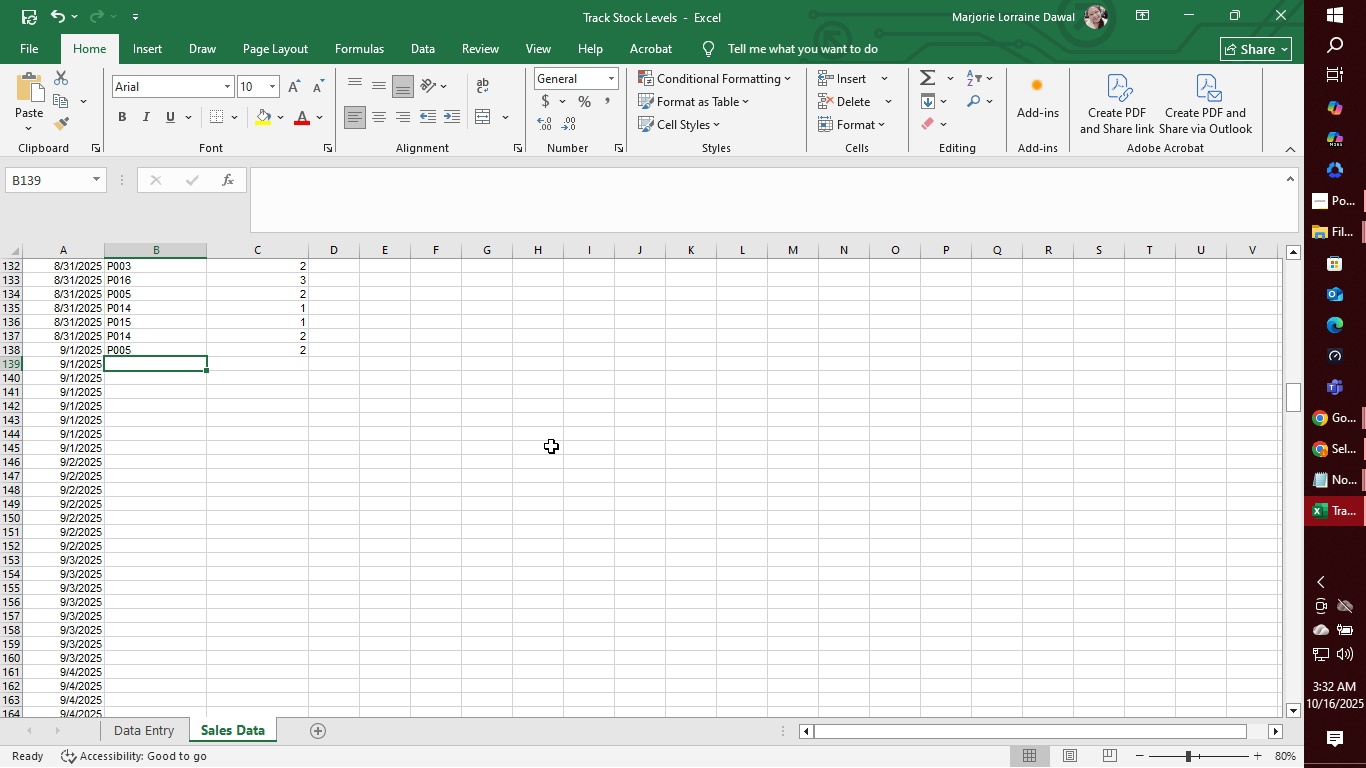 
wait(5.1)
 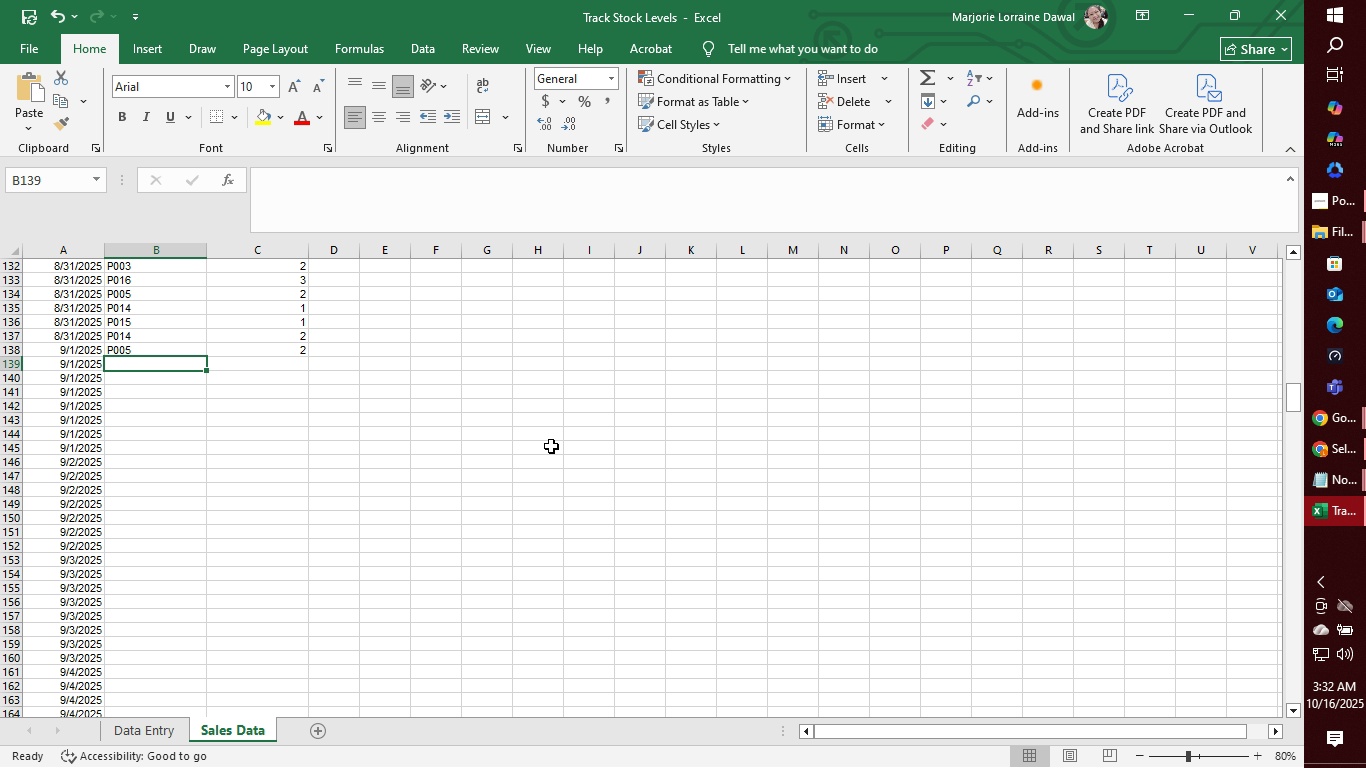 
type(P016)
 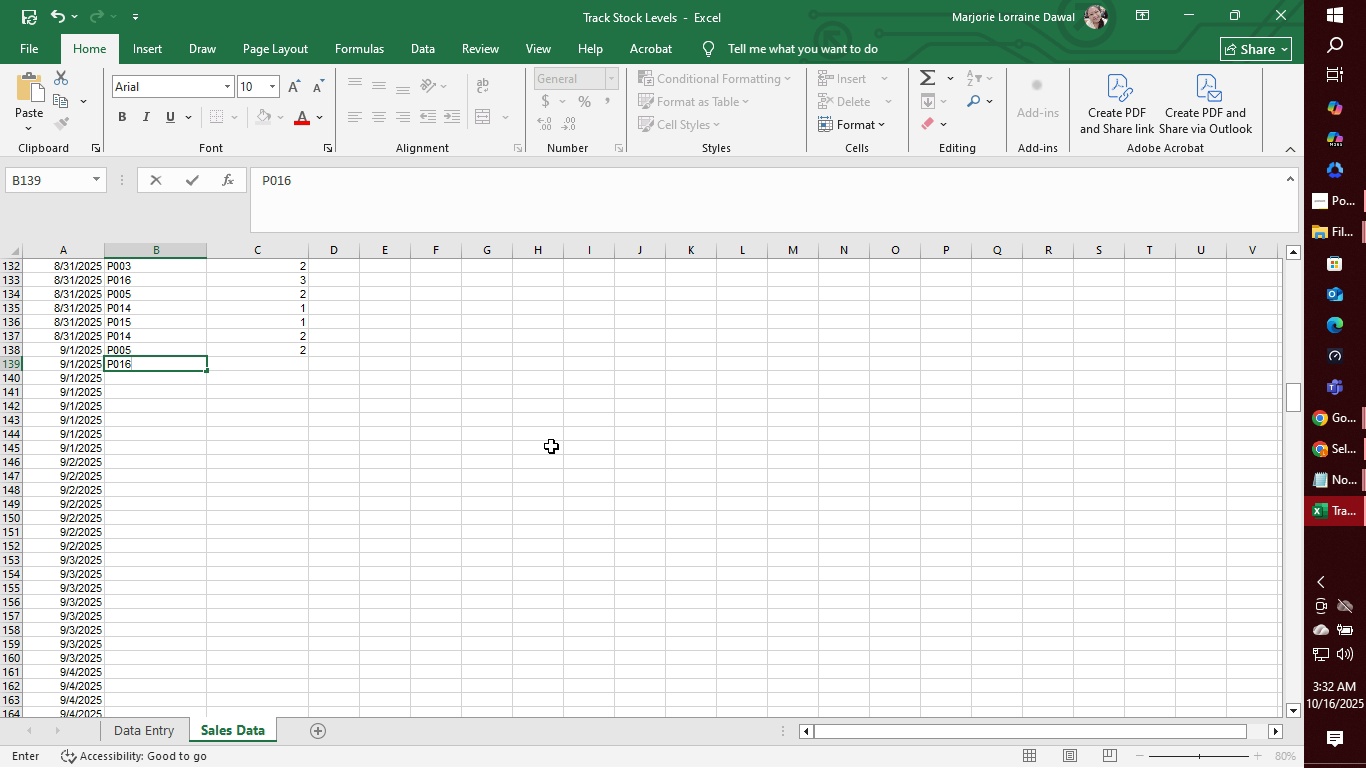 
key(Tab)
 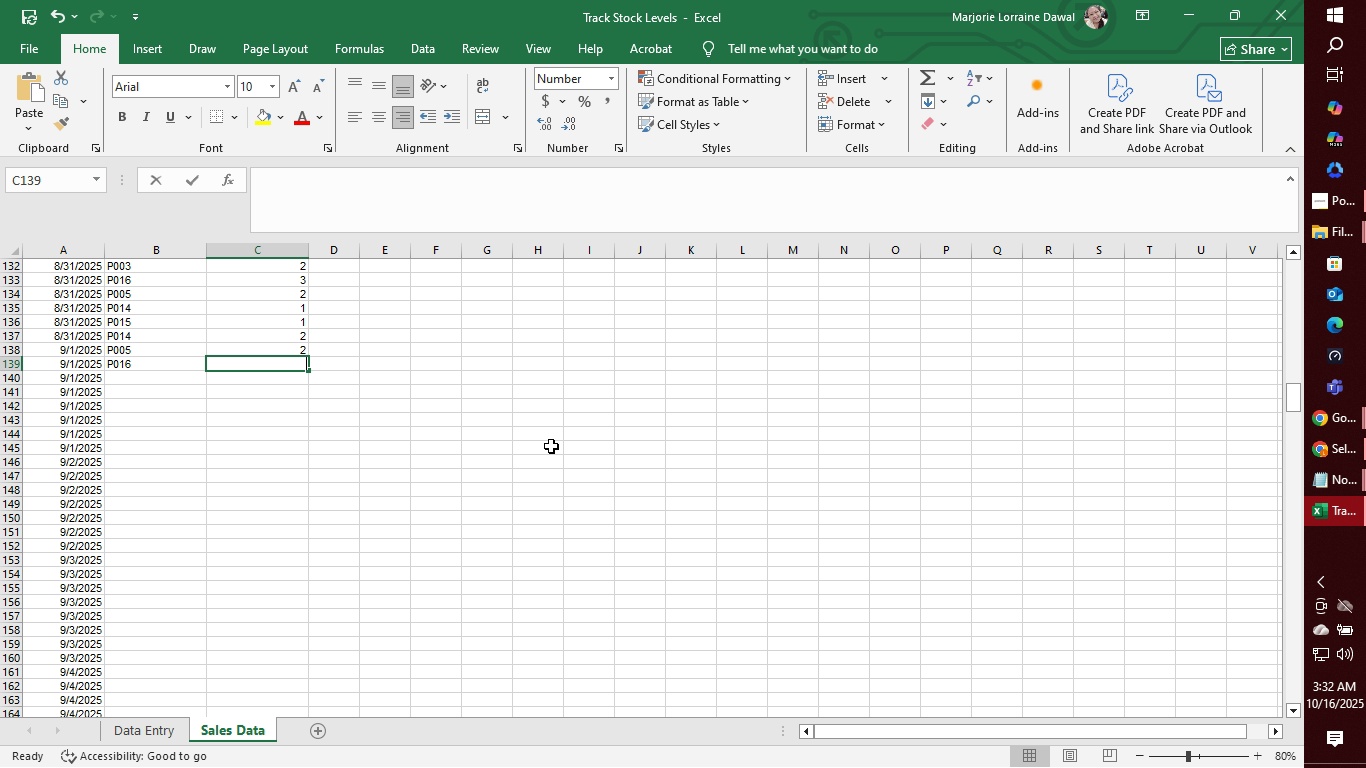 
key(1)
 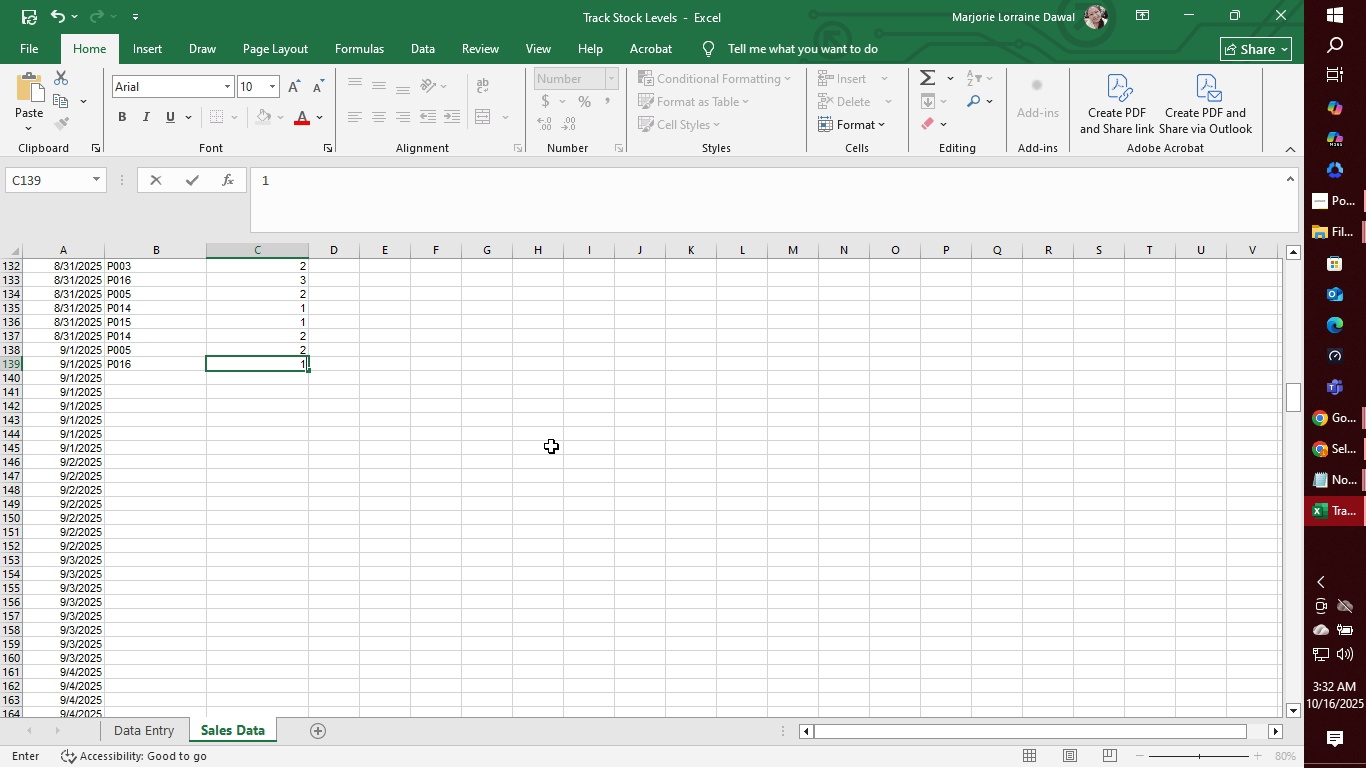 
key(Enter)
 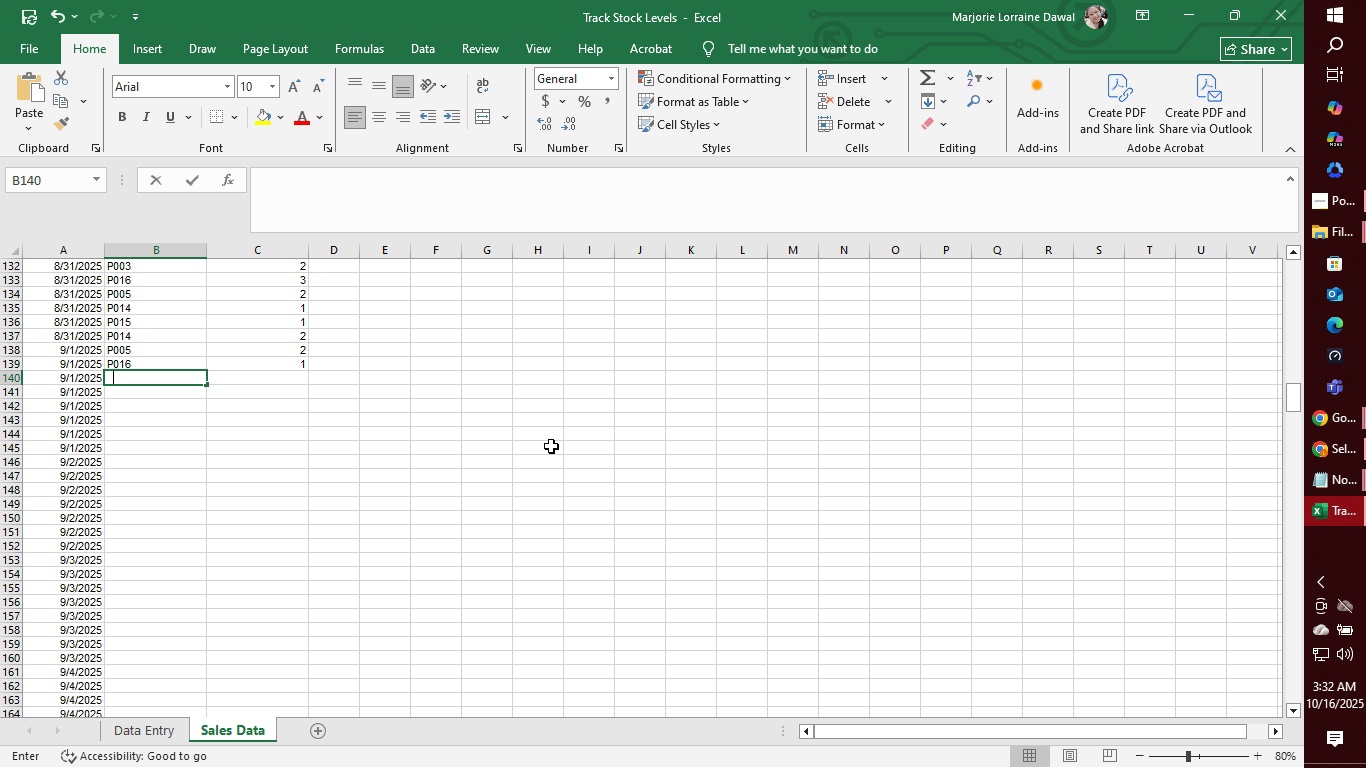 
type(P007)
key(Tab)
type(1)
 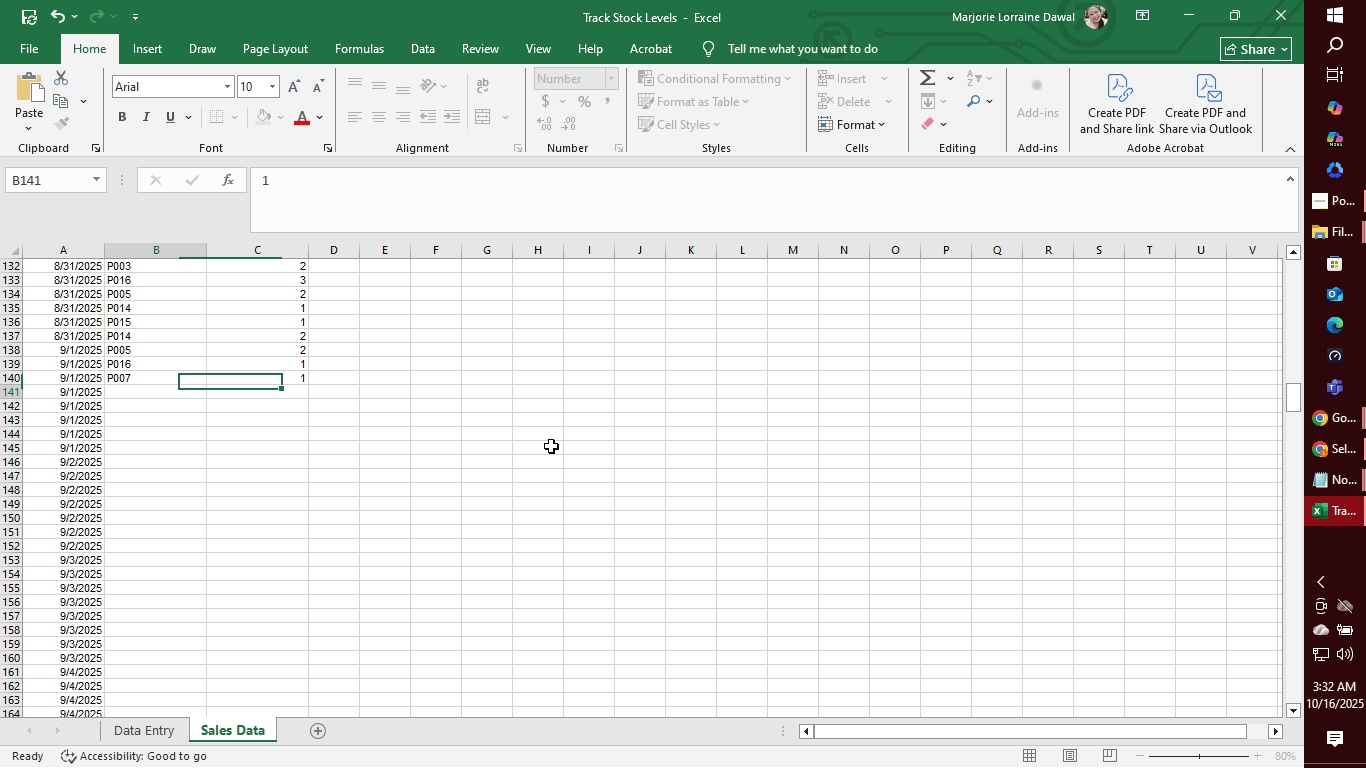 
key(Enter)
 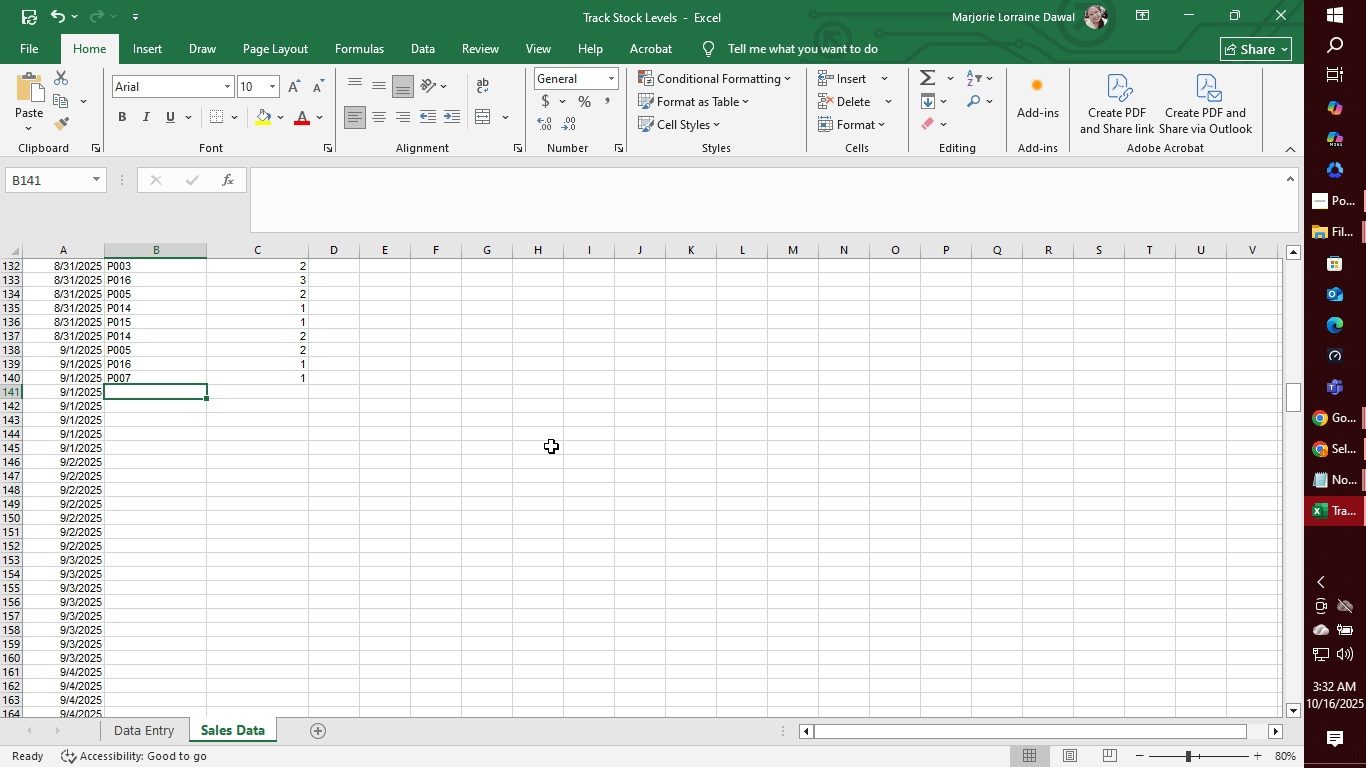 
key(Control+S)
 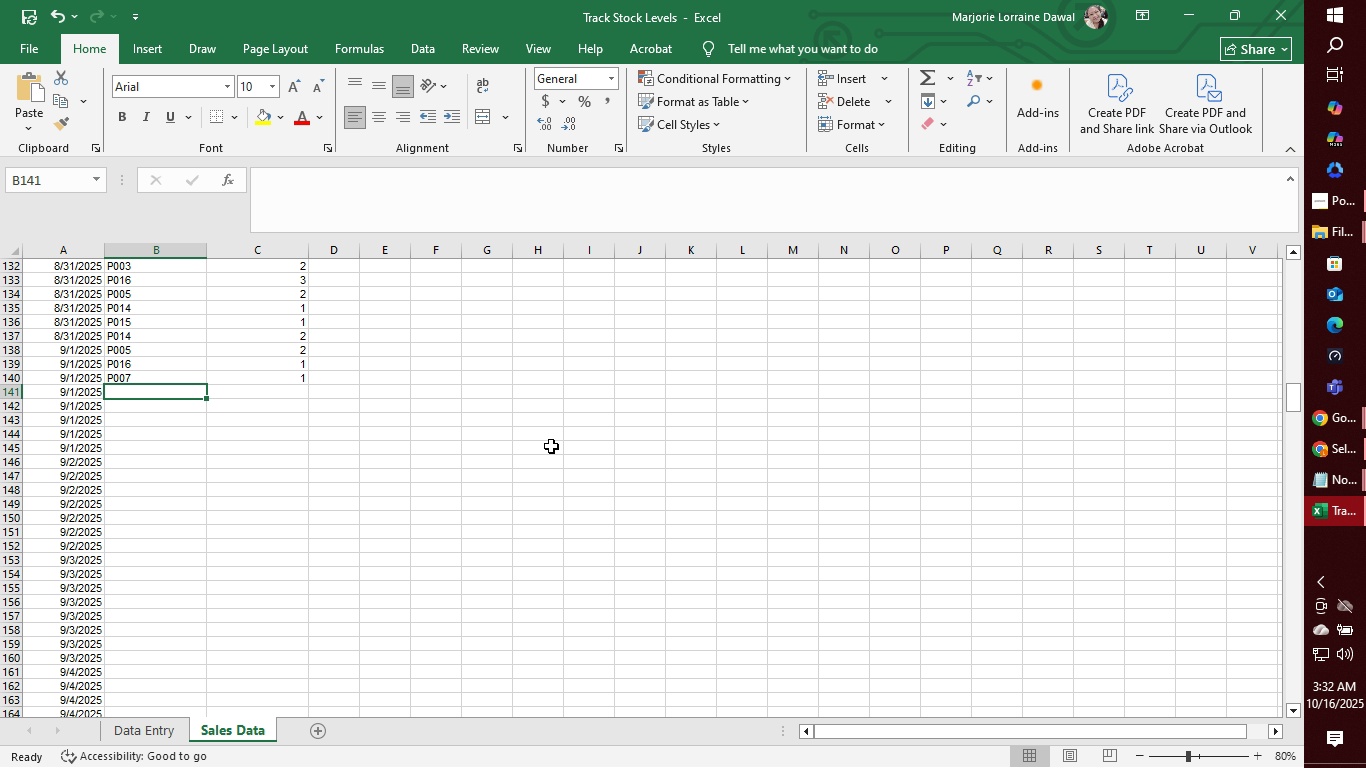 
wait(8.25)
 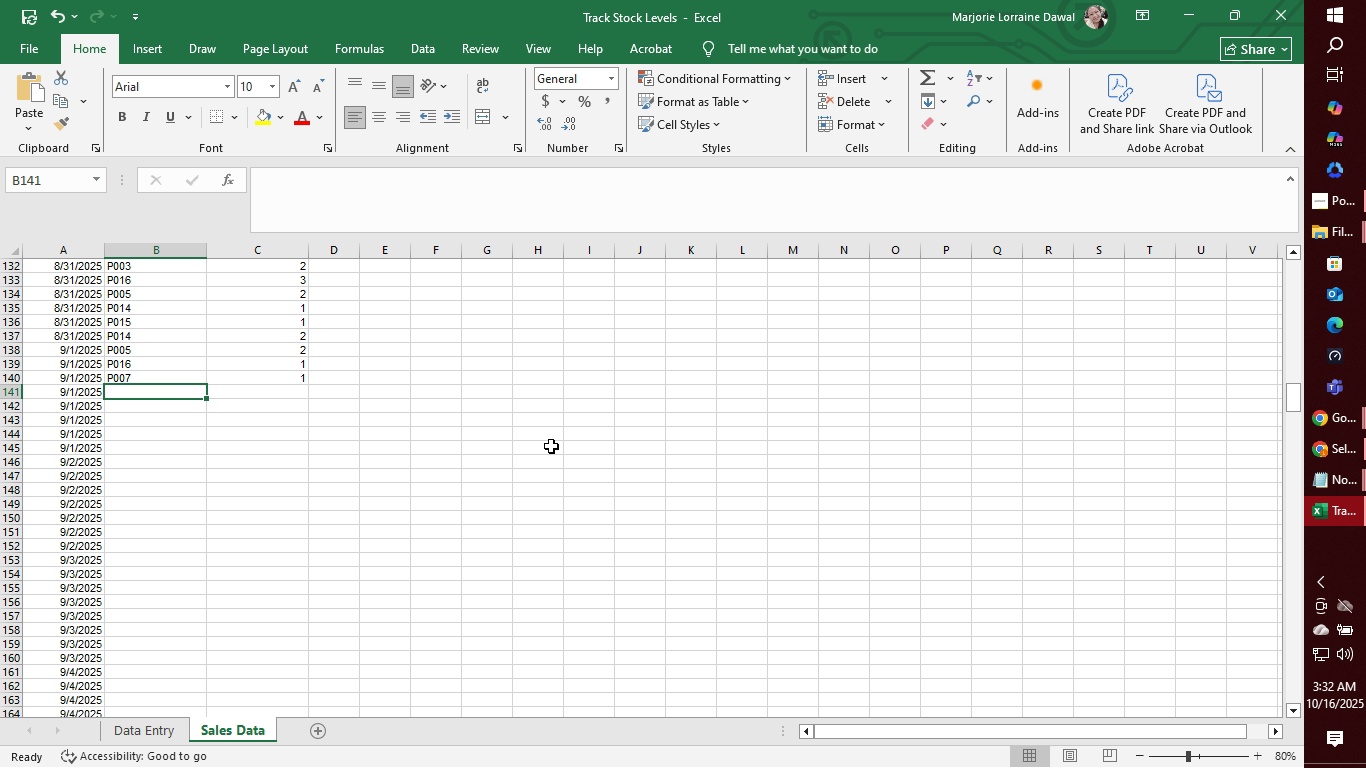 
type(P005)
key(Tab)
type(3)
 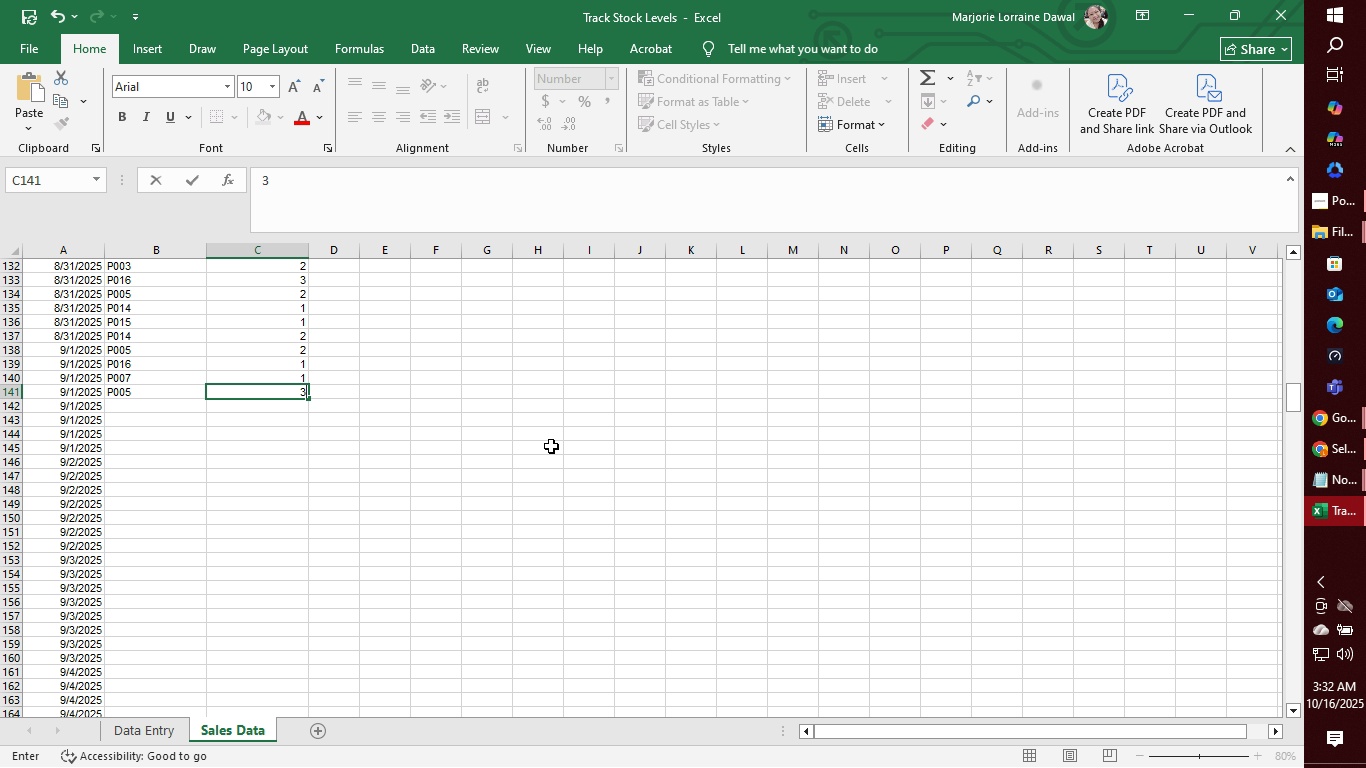 
key(Enter)
 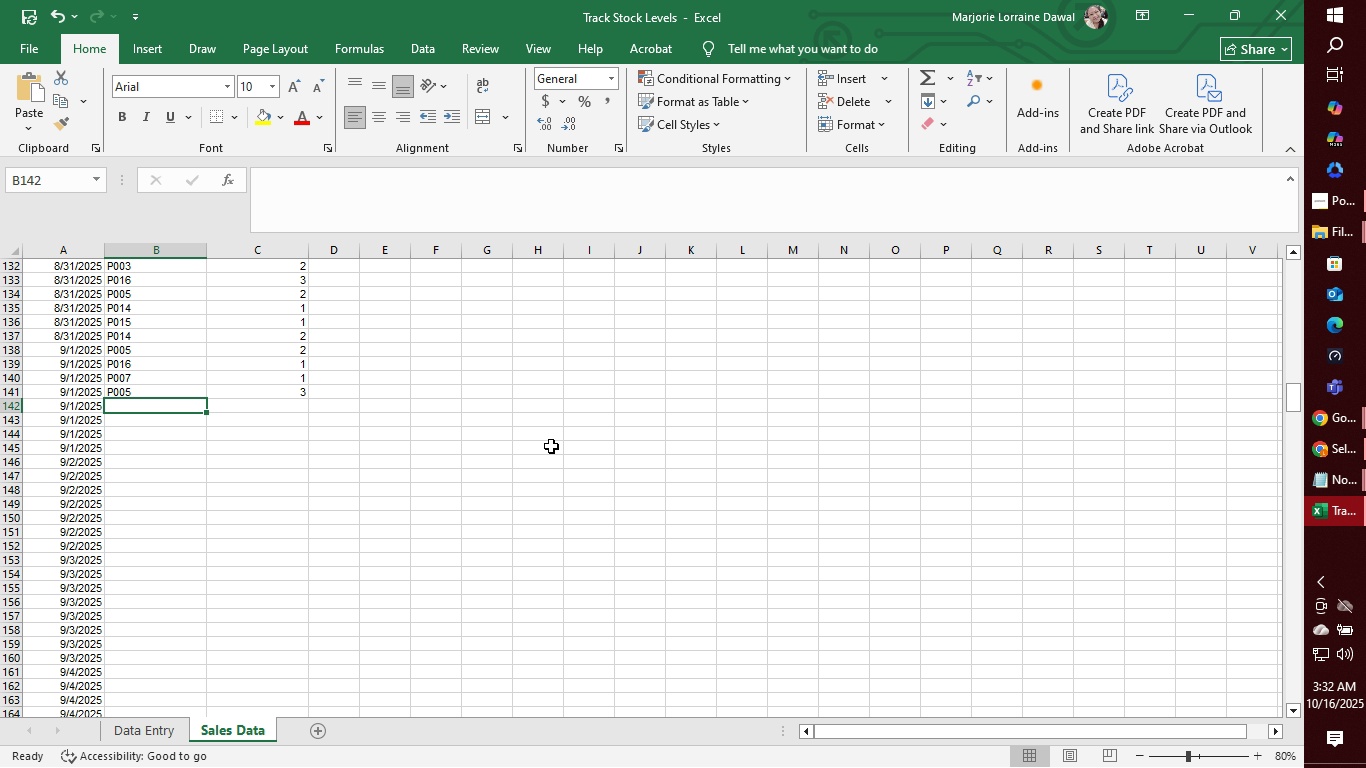 
wait(5.57)
 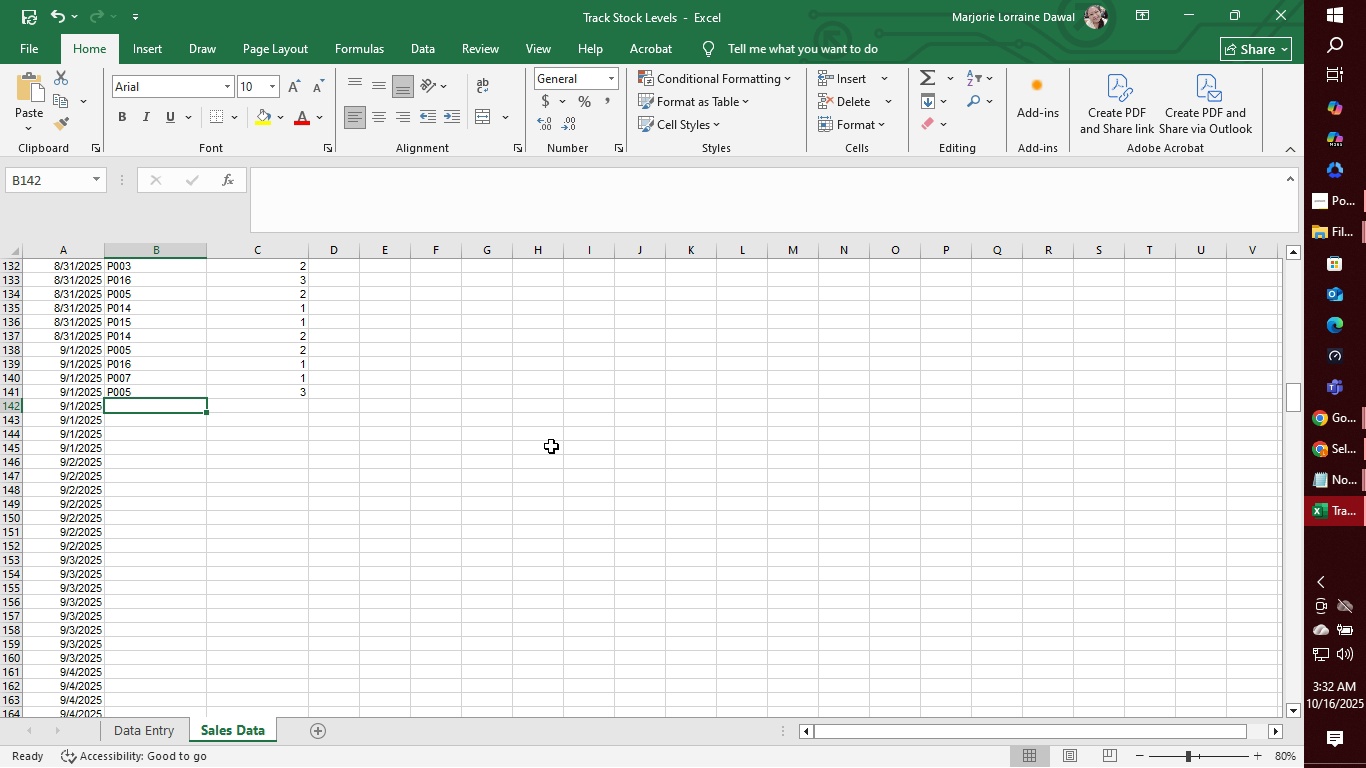 
type(P010)
key(Tab)
type(2)
 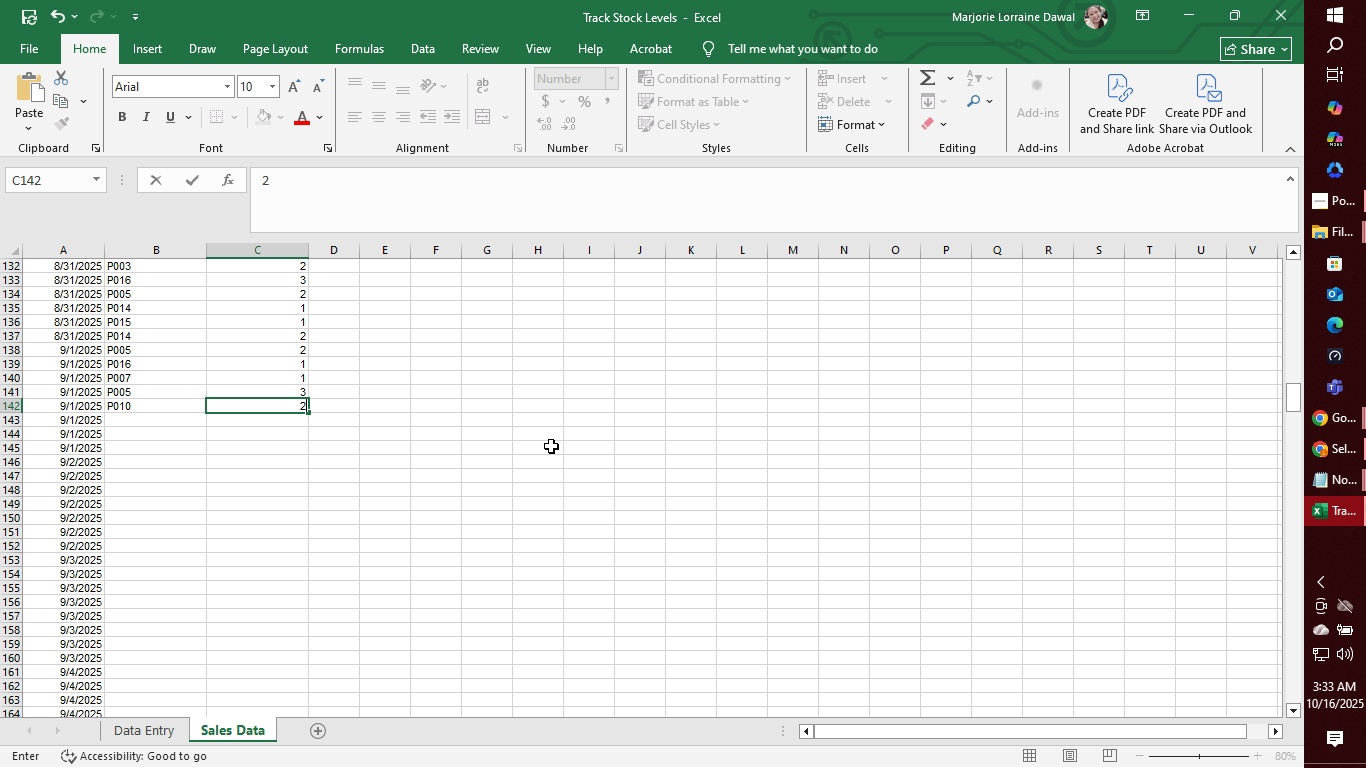 
key(Enter)
 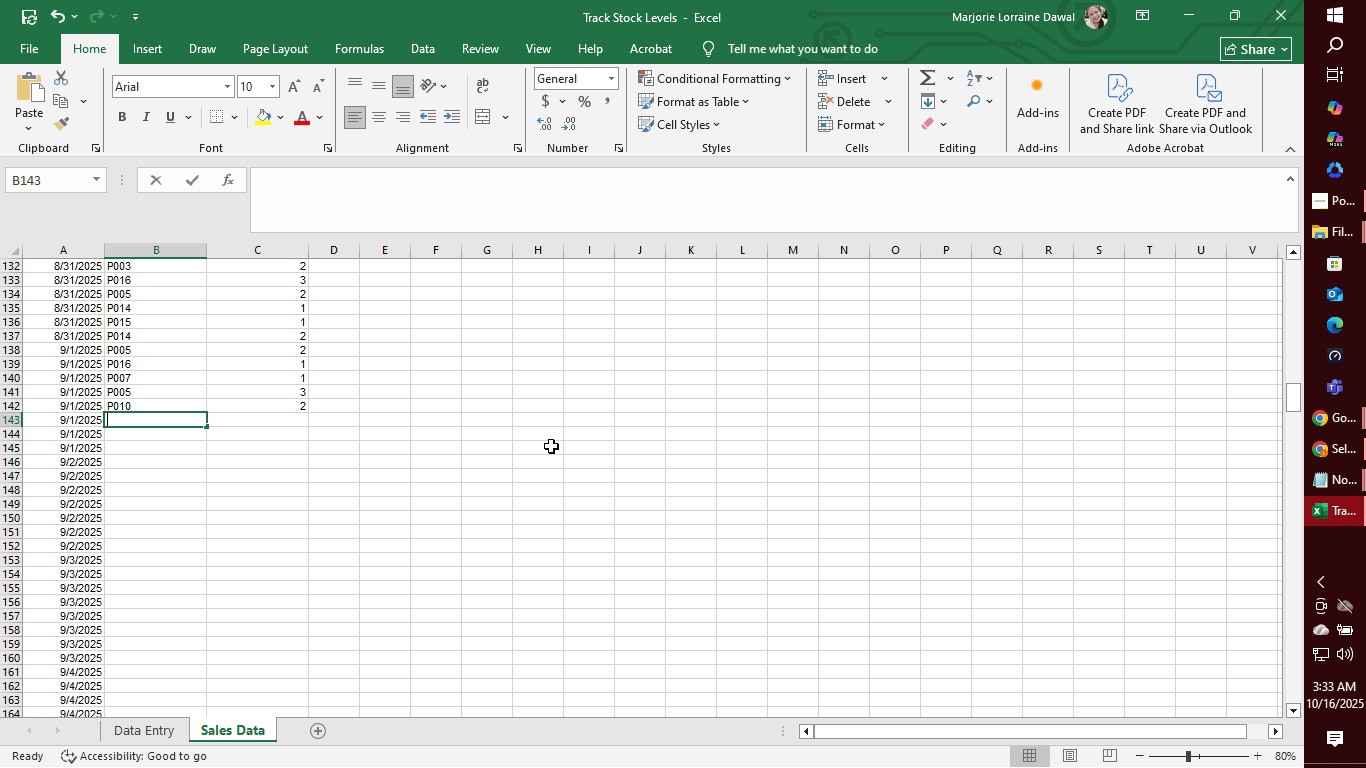 
type(P00)
 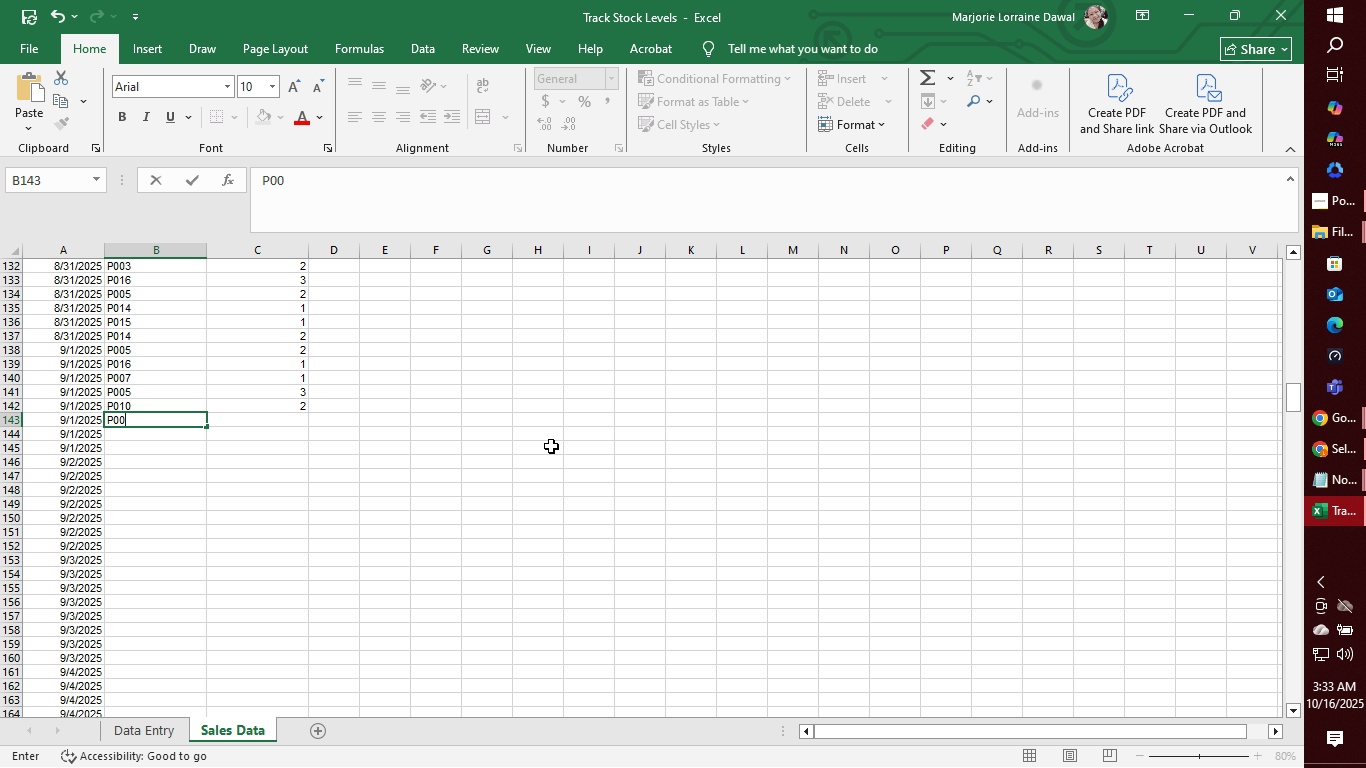 
key(5)
 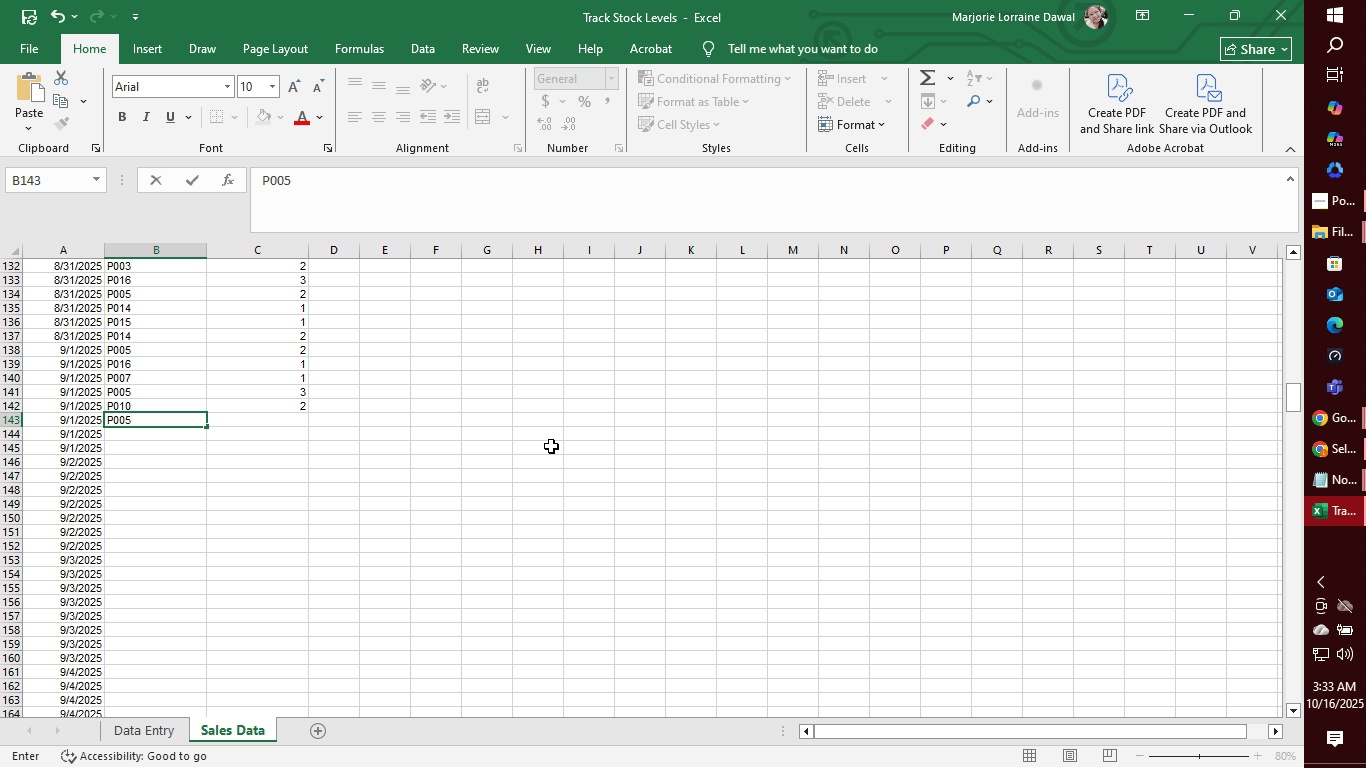 
key(Tab)
 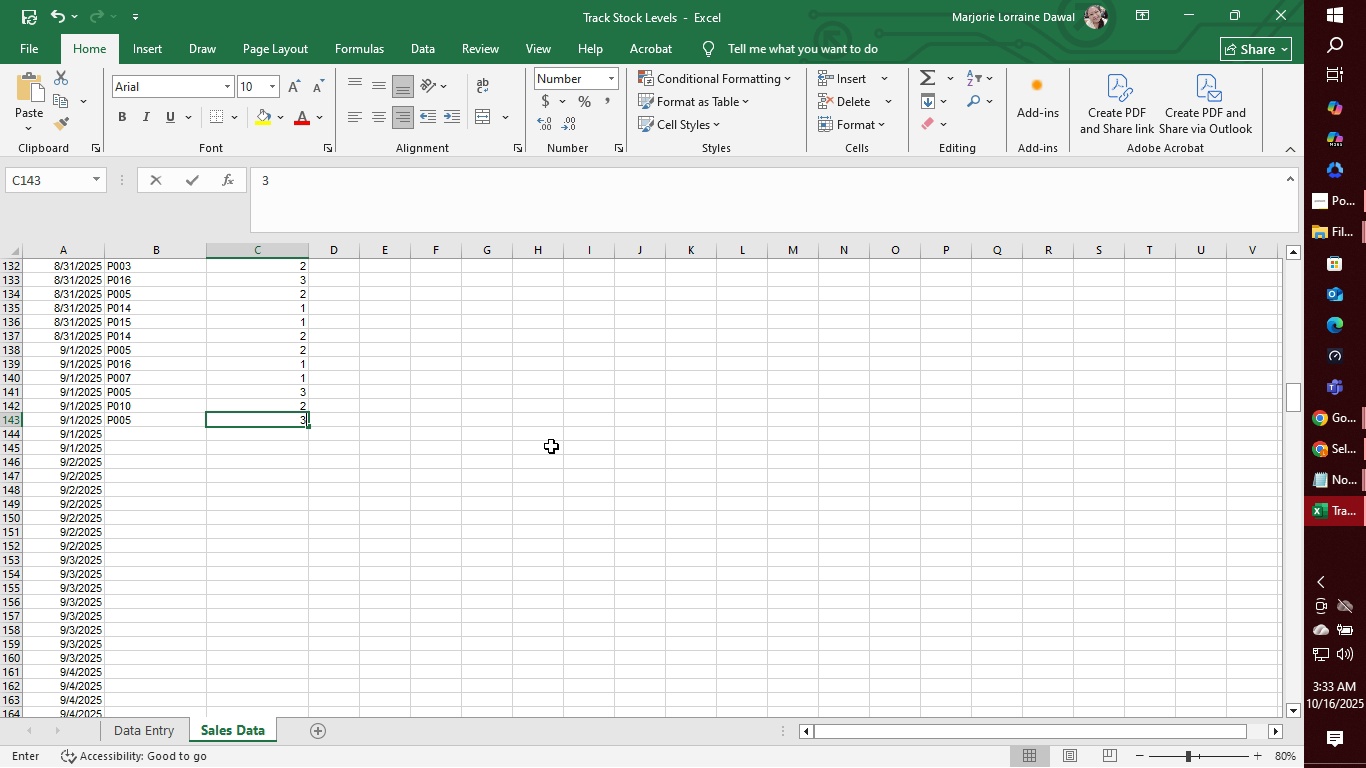 
key(3)
 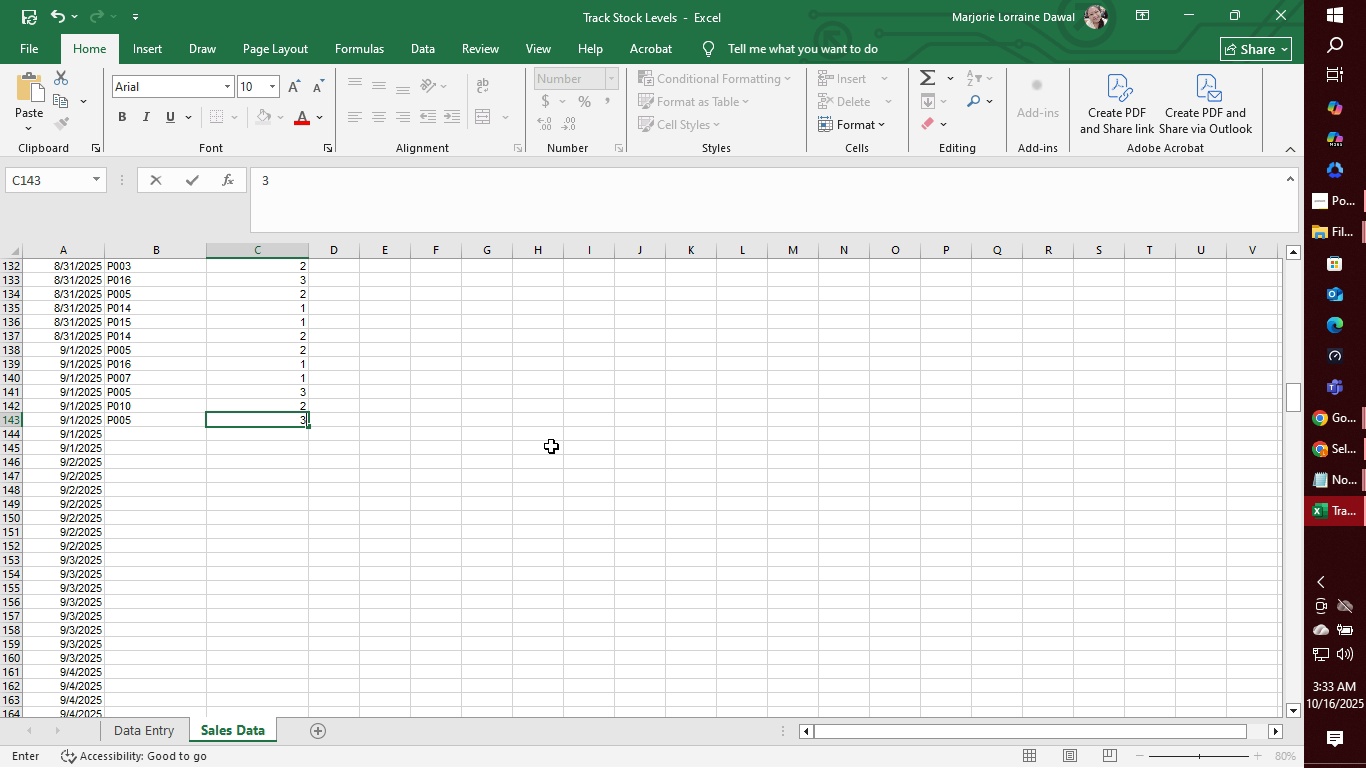 
wait(9.21)
 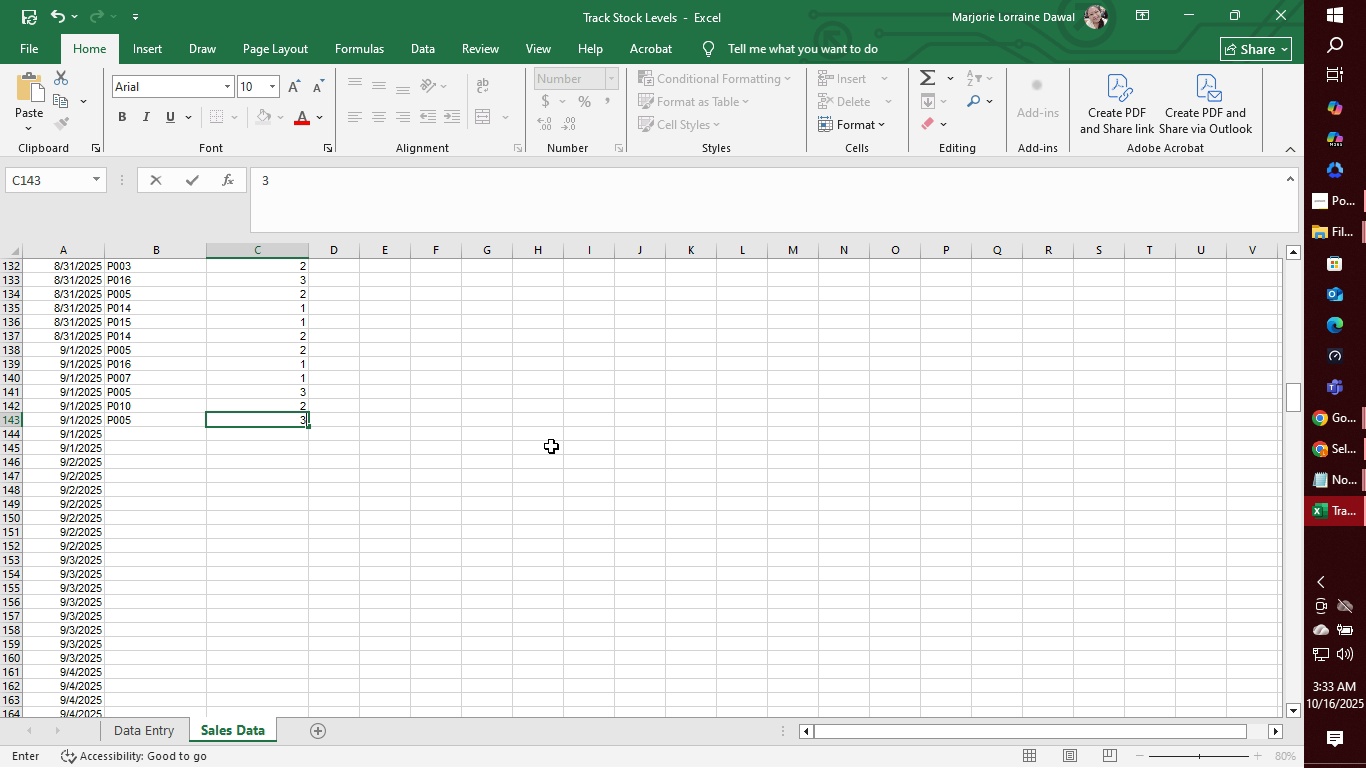 
key(Backspace)
 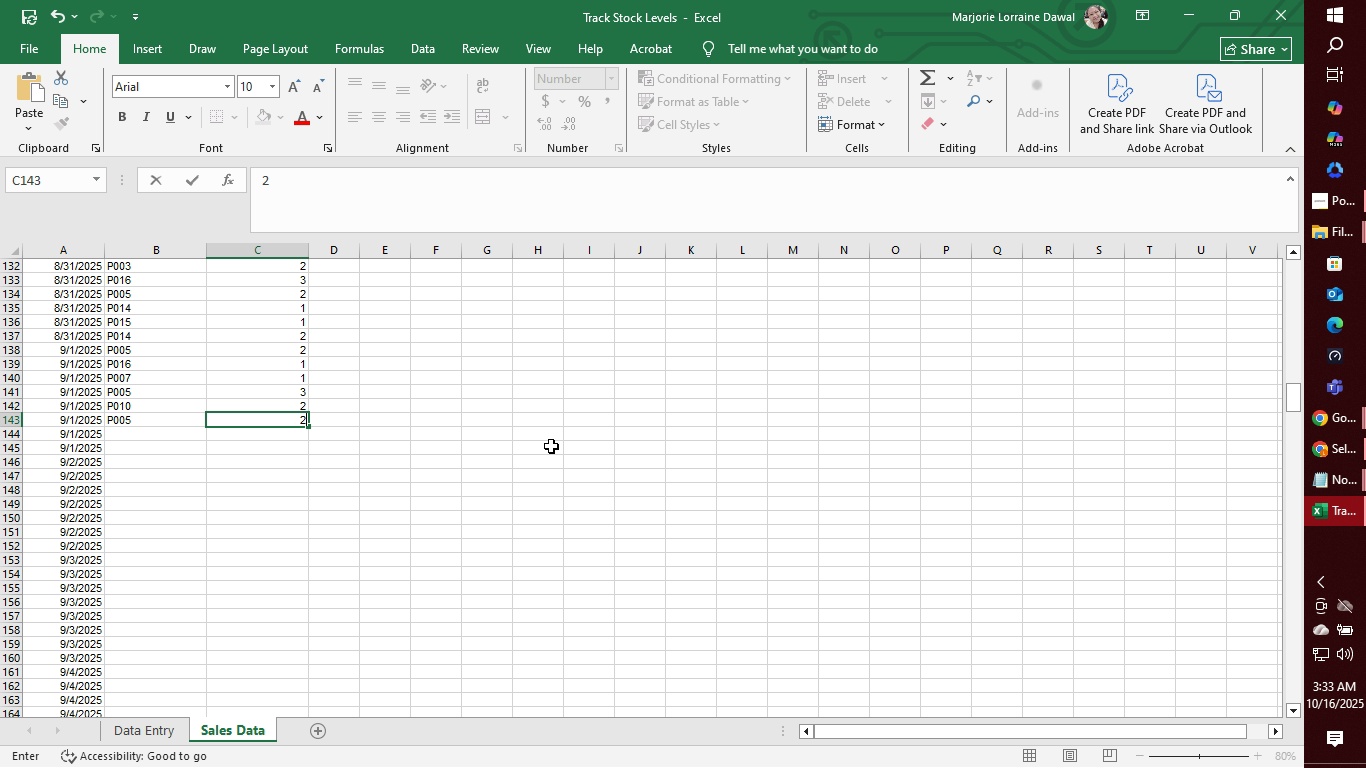 
key(2)
 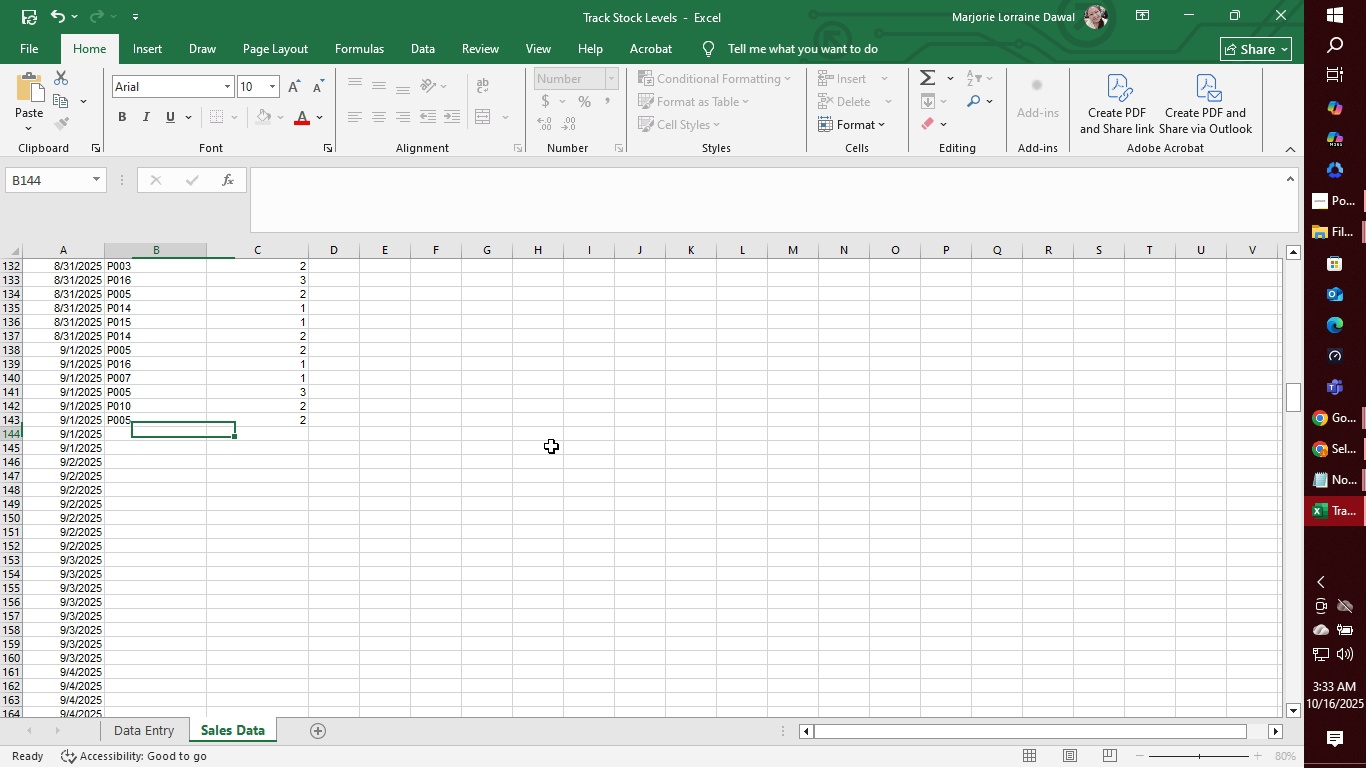 
key(Enter)
 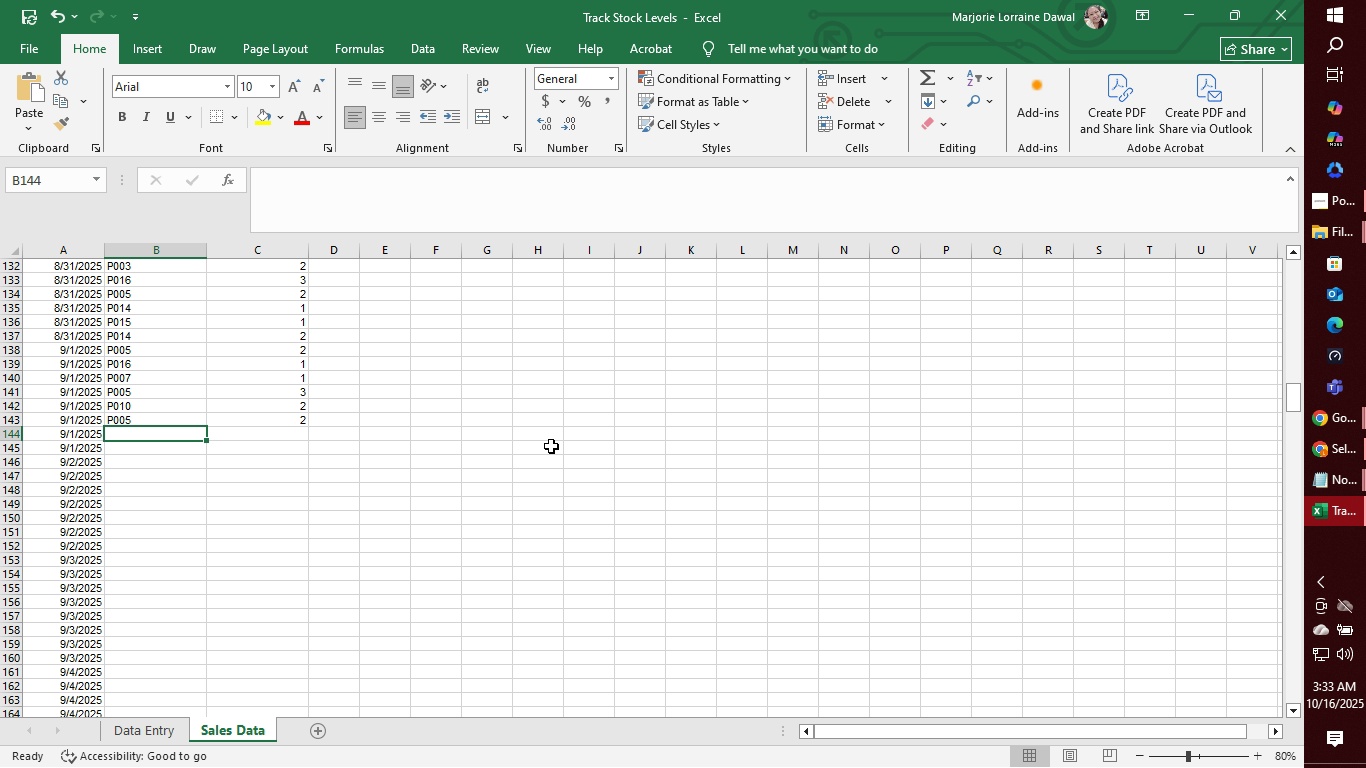 
wait(11.34)
 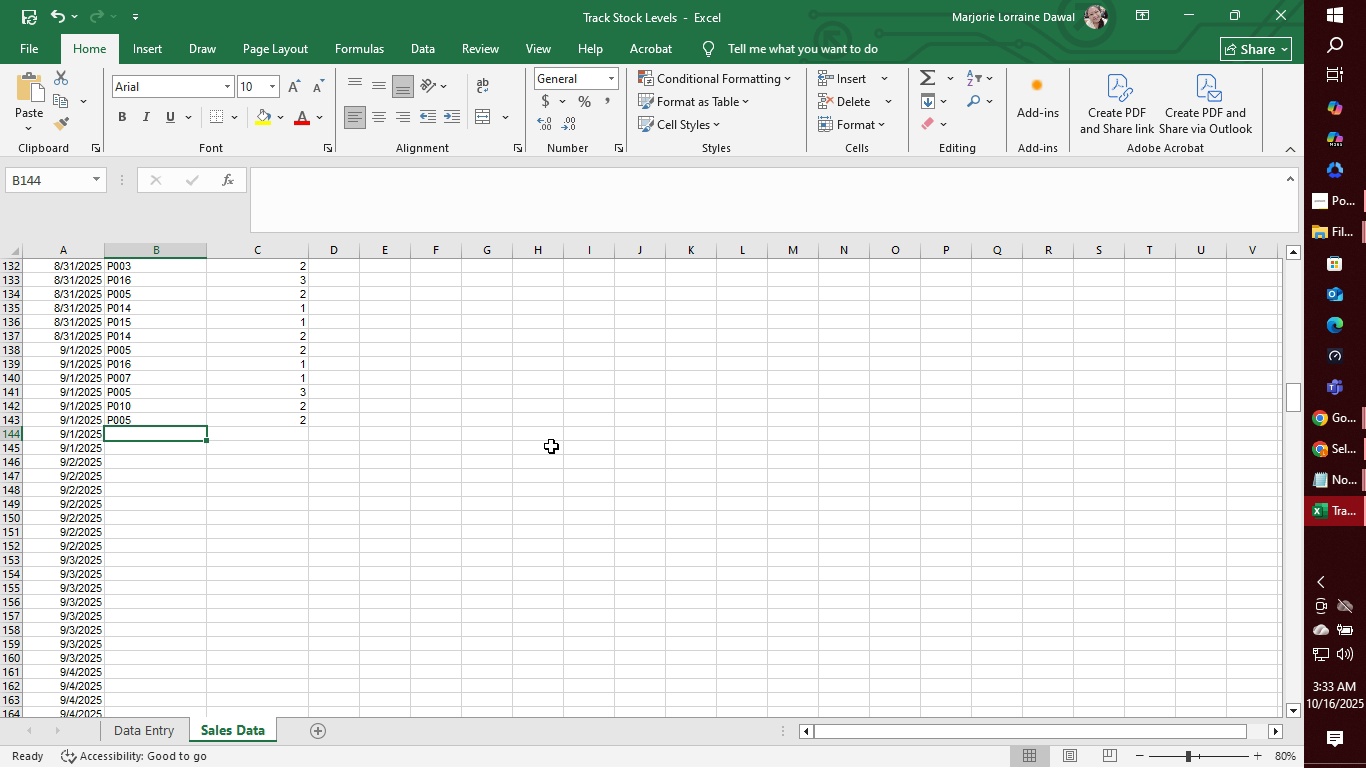 
type(P020)
key(Tab)
type(3)
 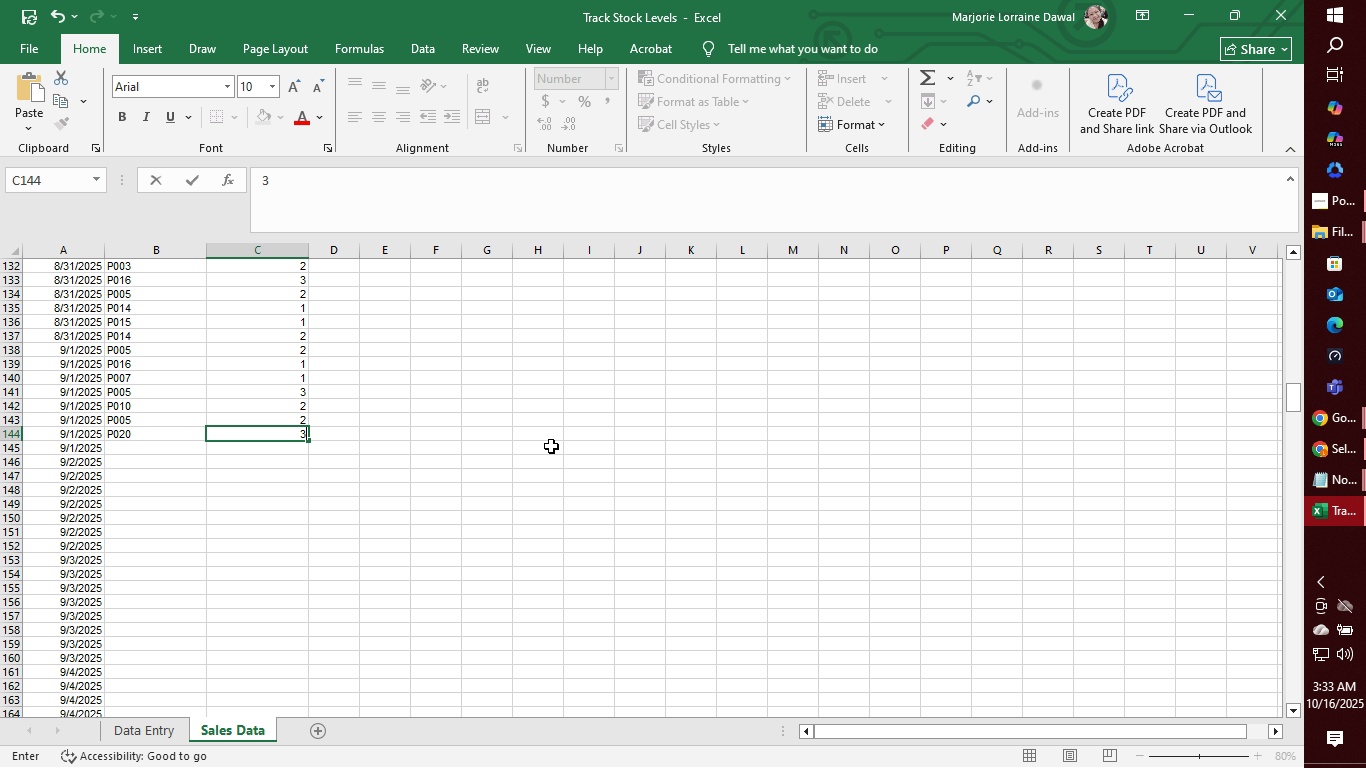 
key(Enter)
 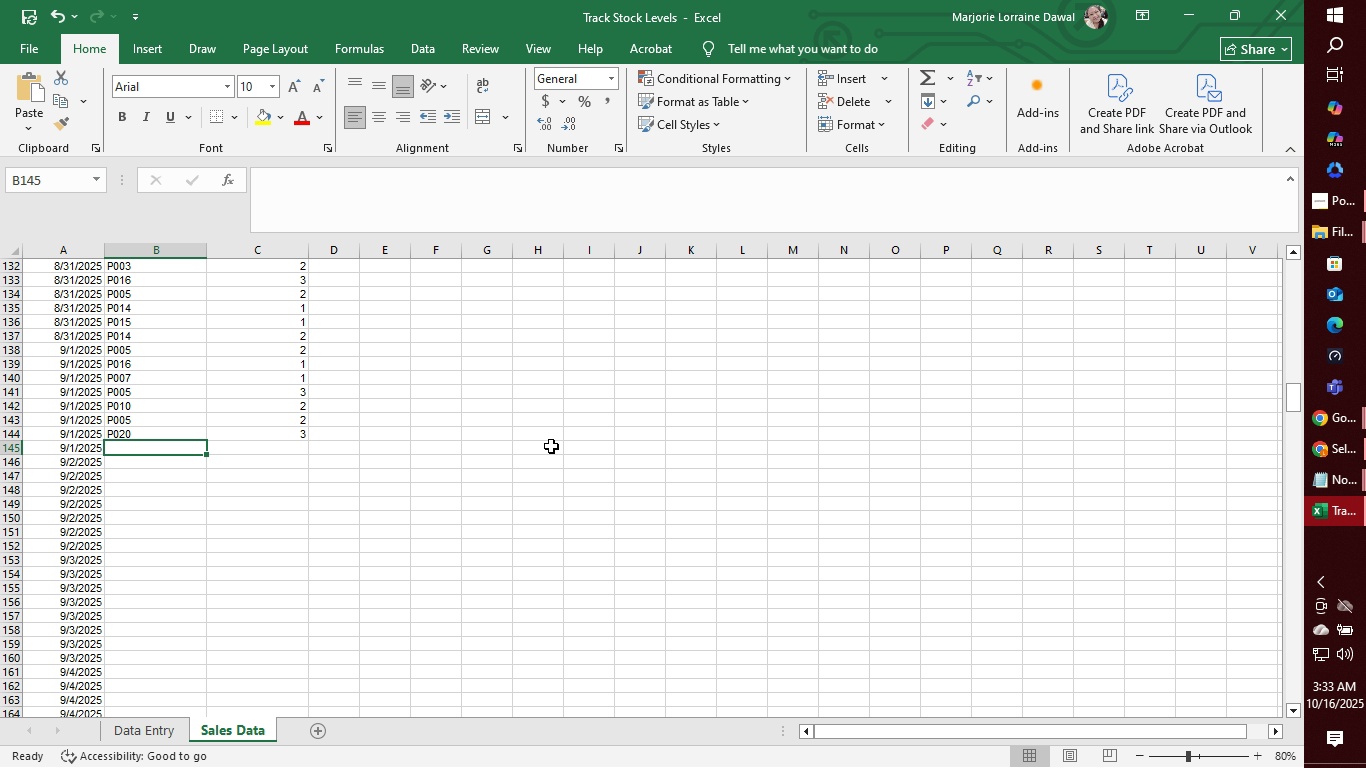 
type(P010)
key(Tab)
type(2)
 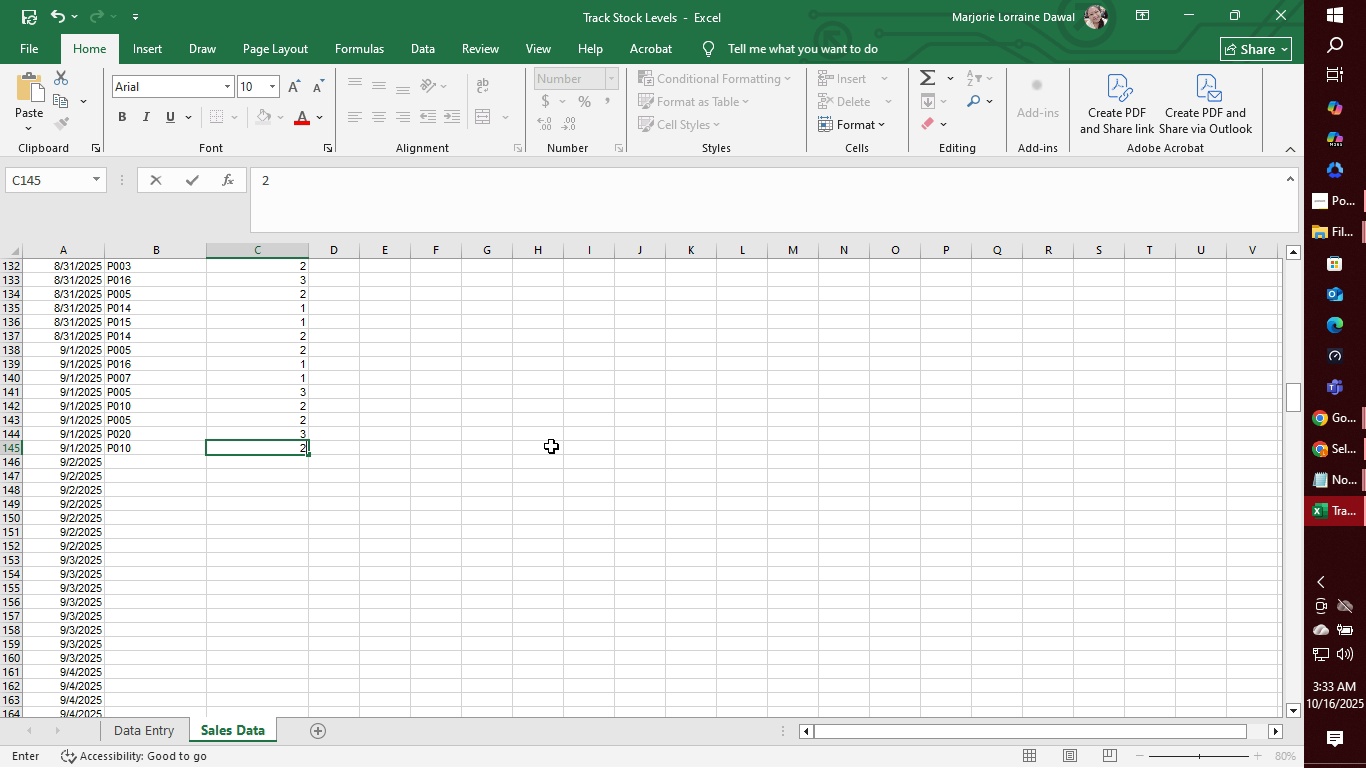 
key(Enter)
 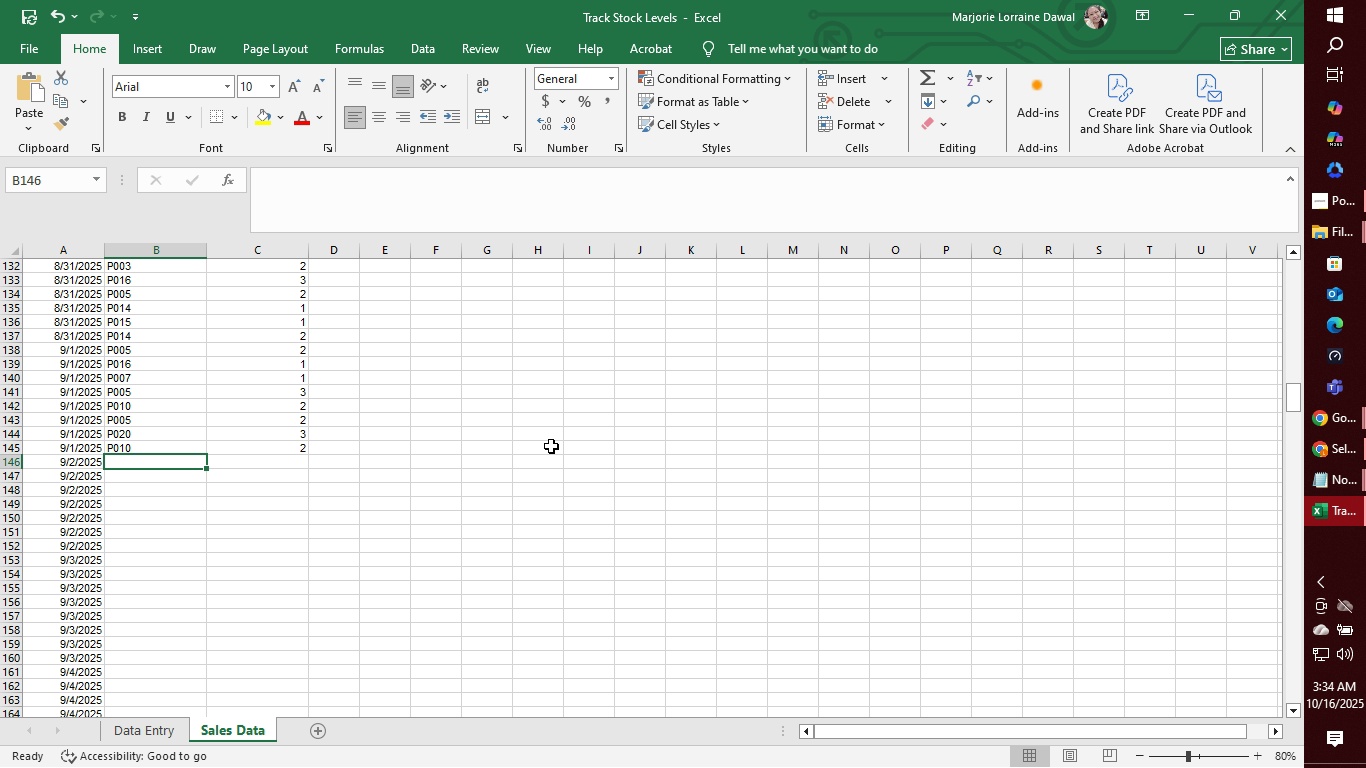 
wait(36.89)
 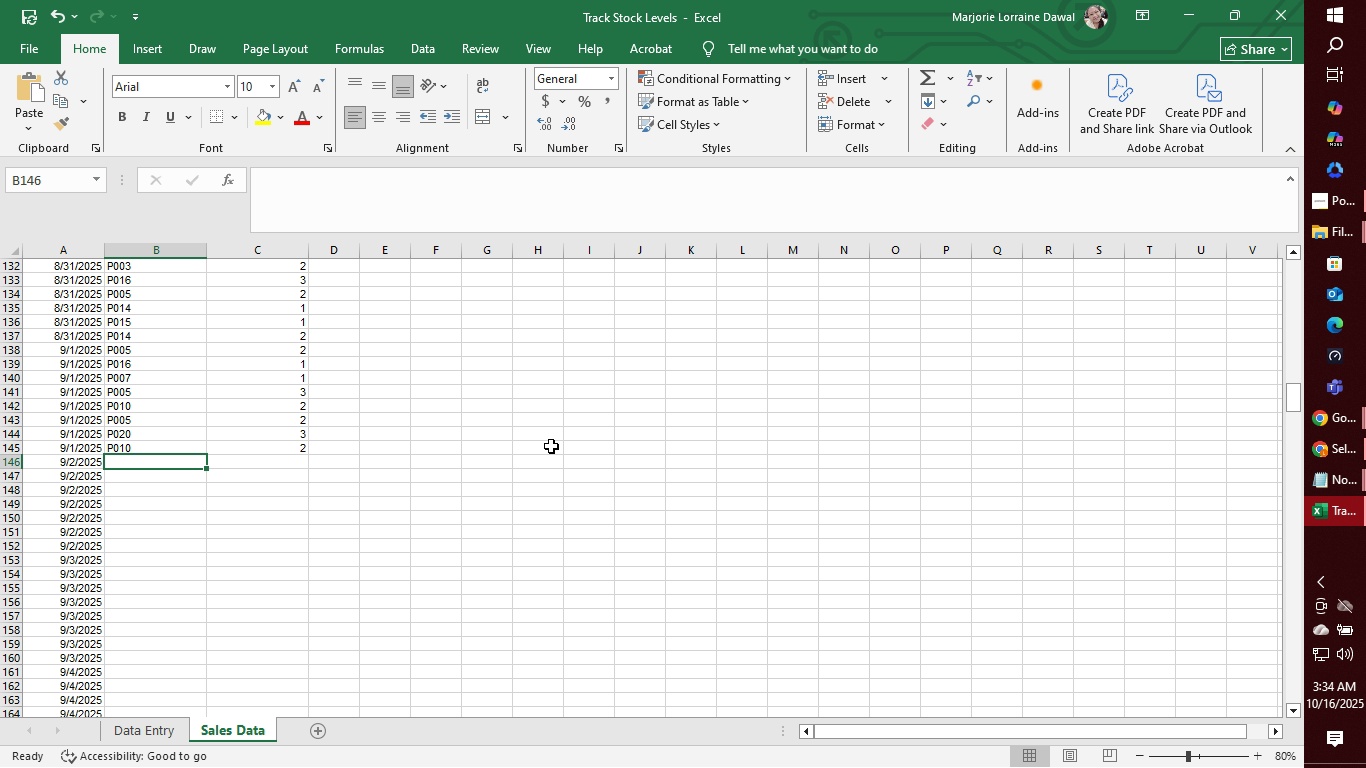 
type(P001)
key(Tab)
type(1)
 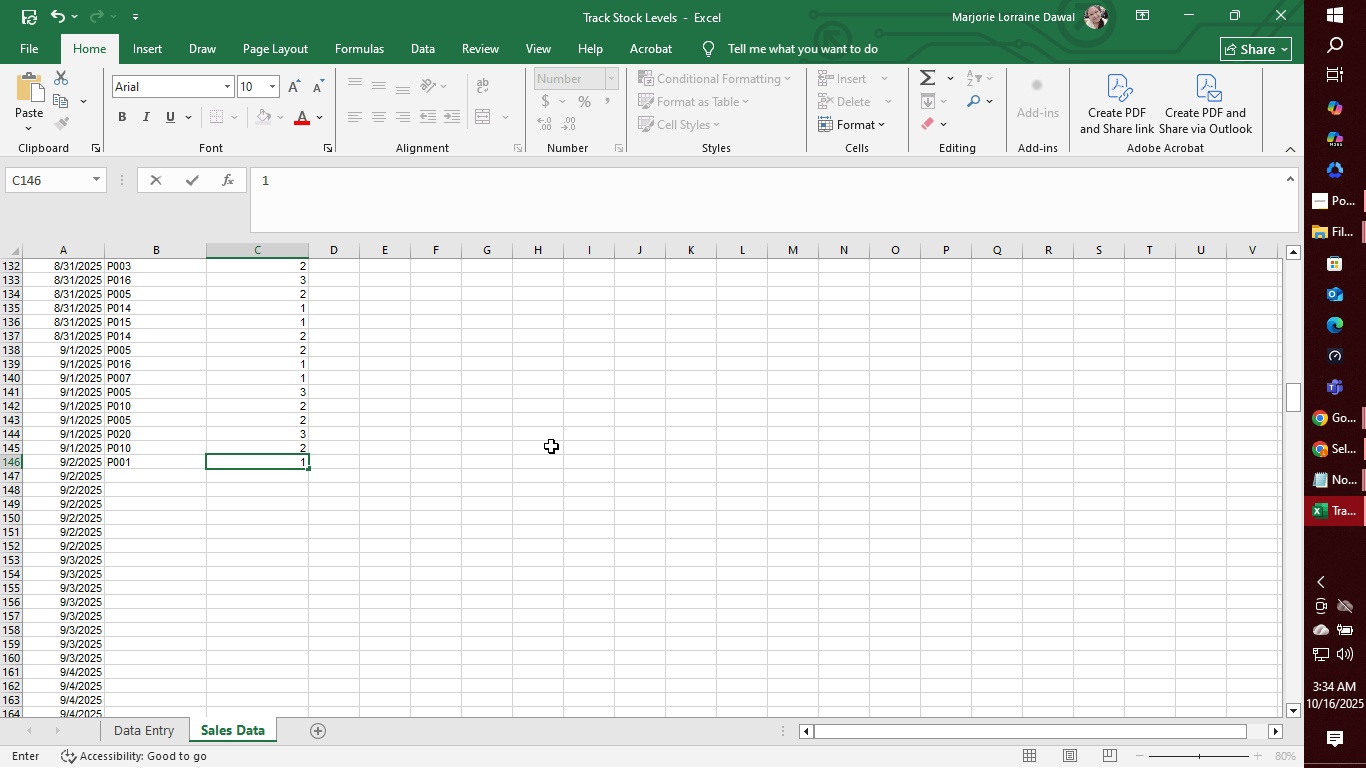 
key(Enter)
 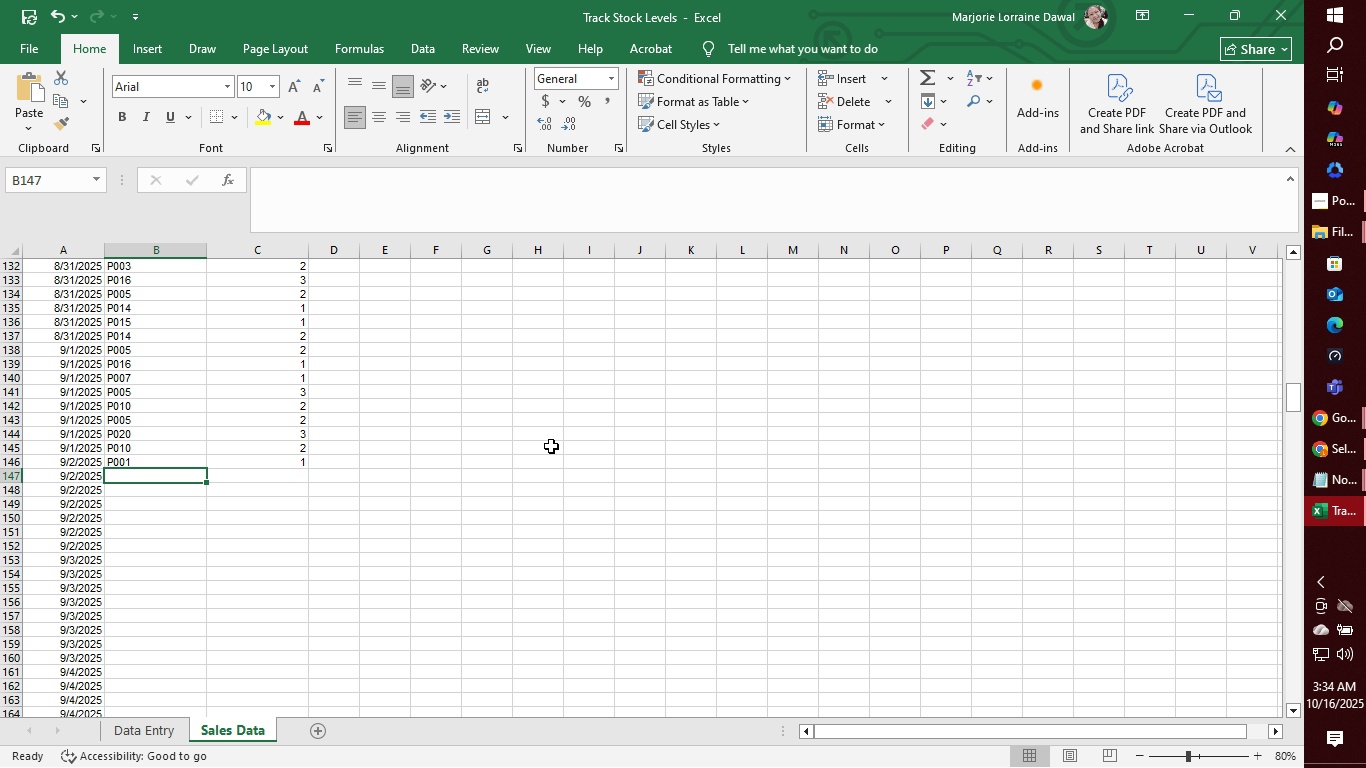 
type(P013)
key(Tab)
type(3)
 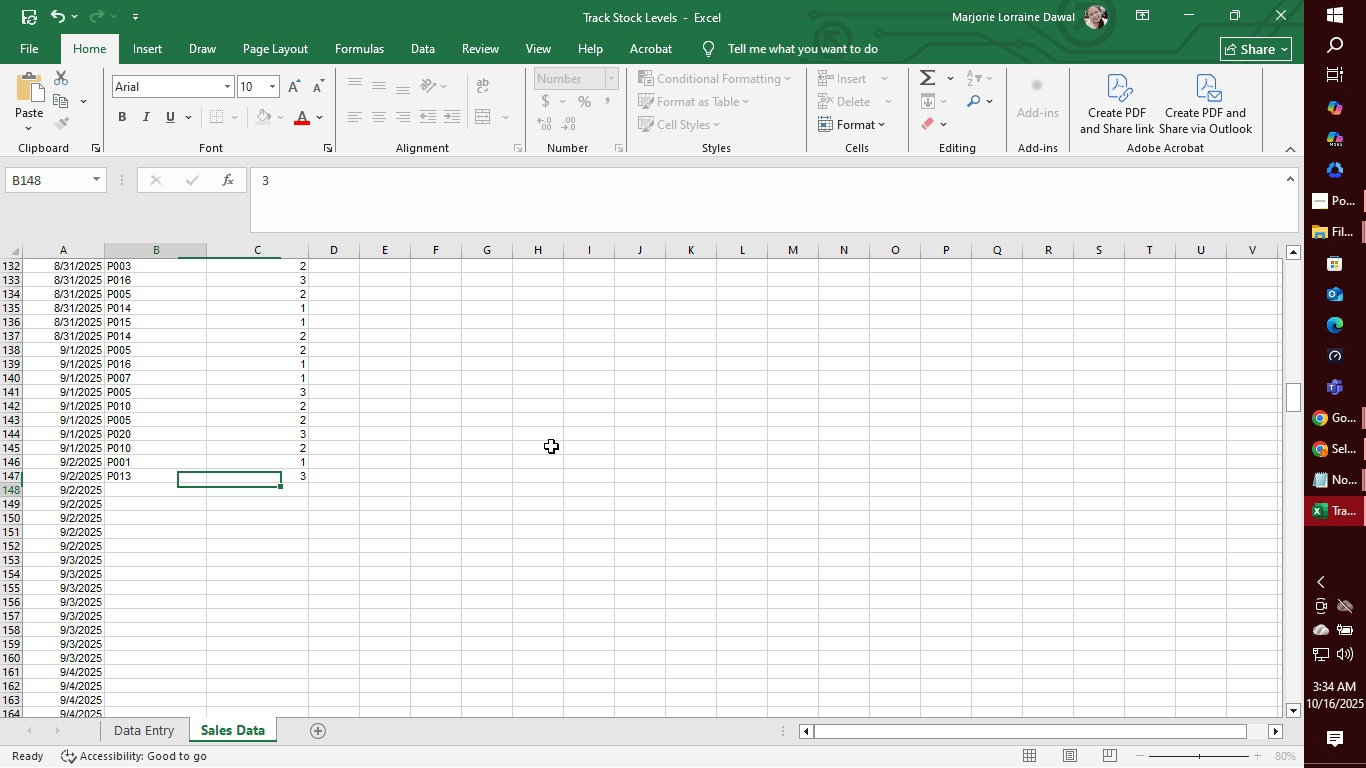 
key(Enter)
 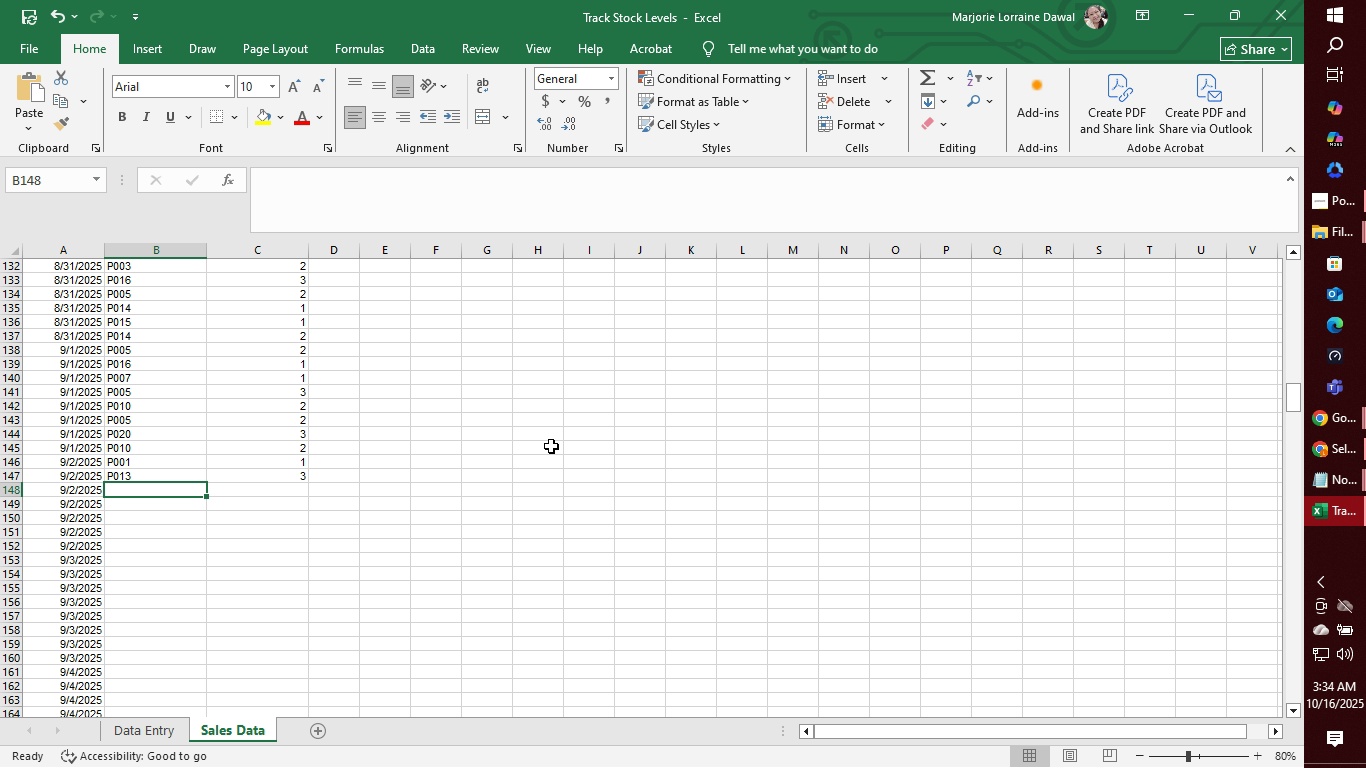 
wait(6.09)
 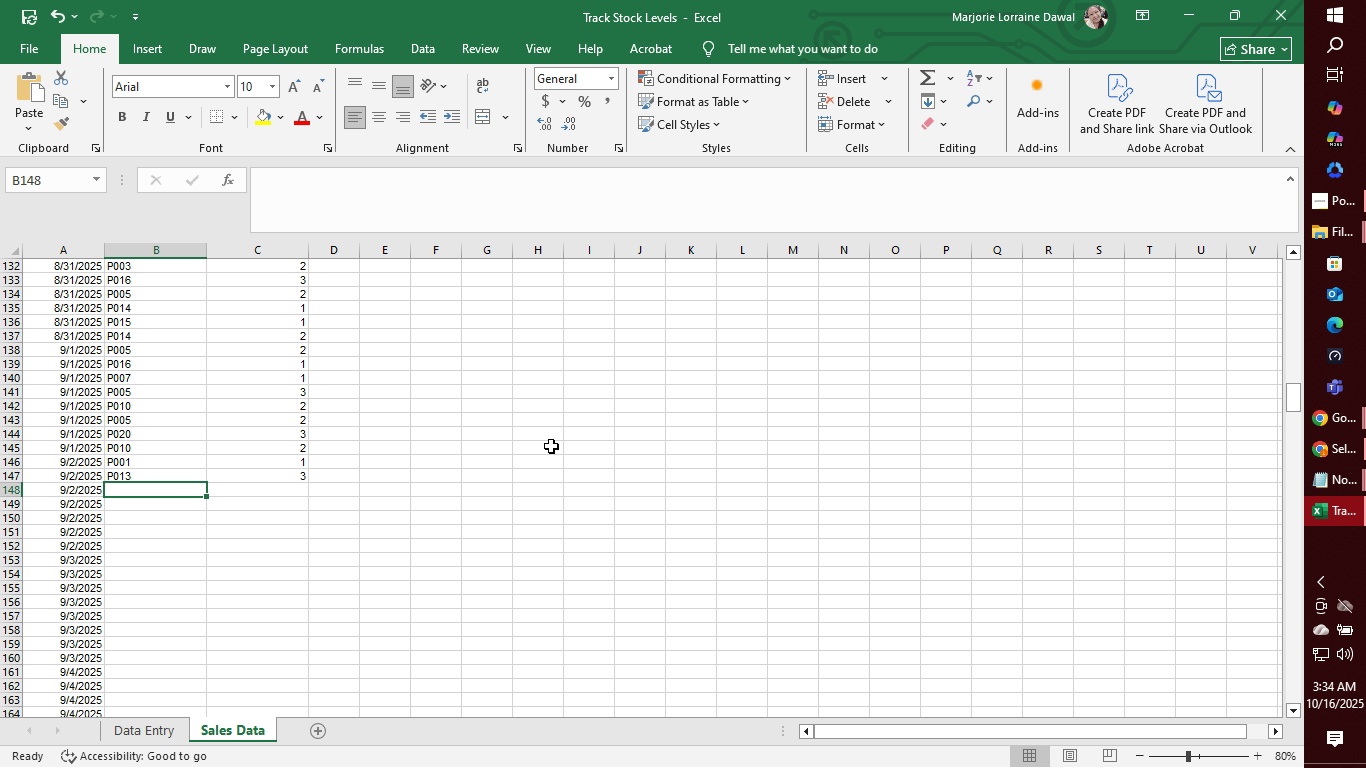 
type(P002)
 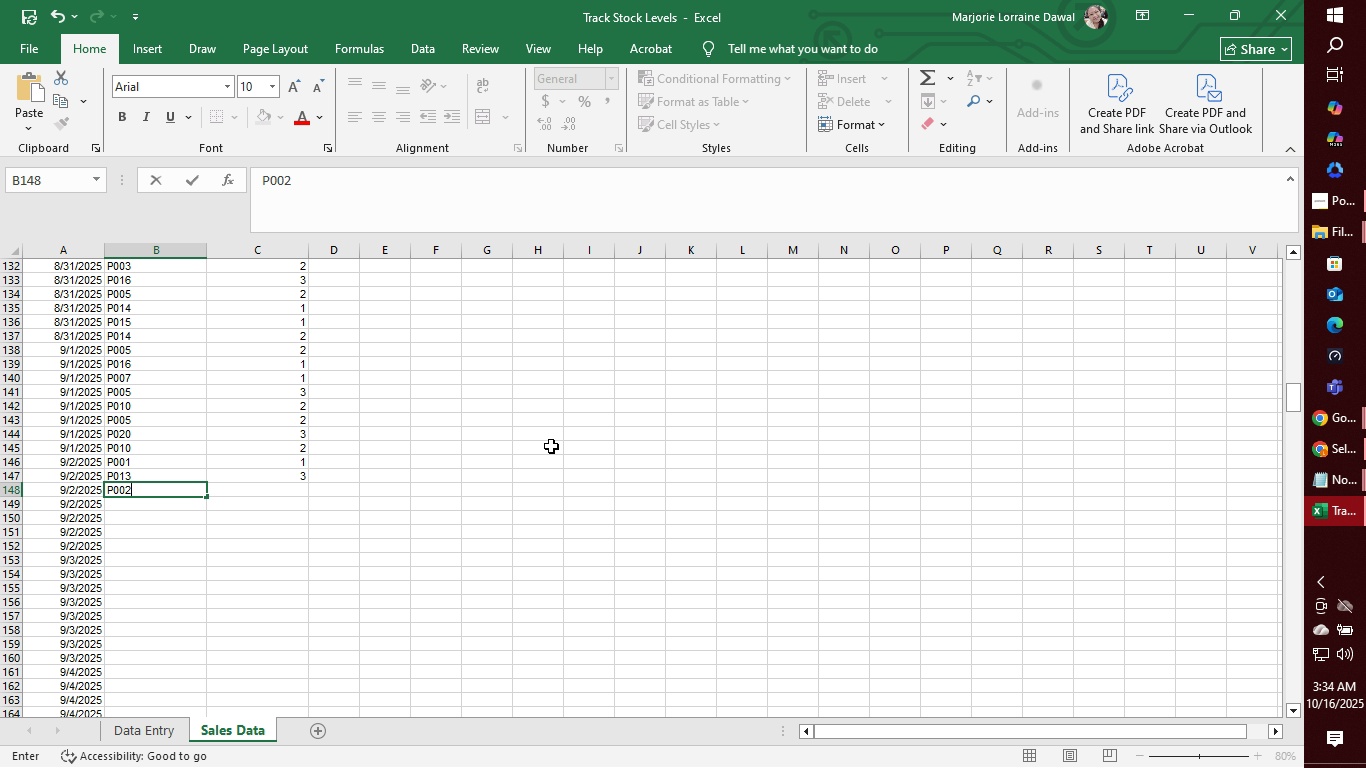 
key(Tab)
 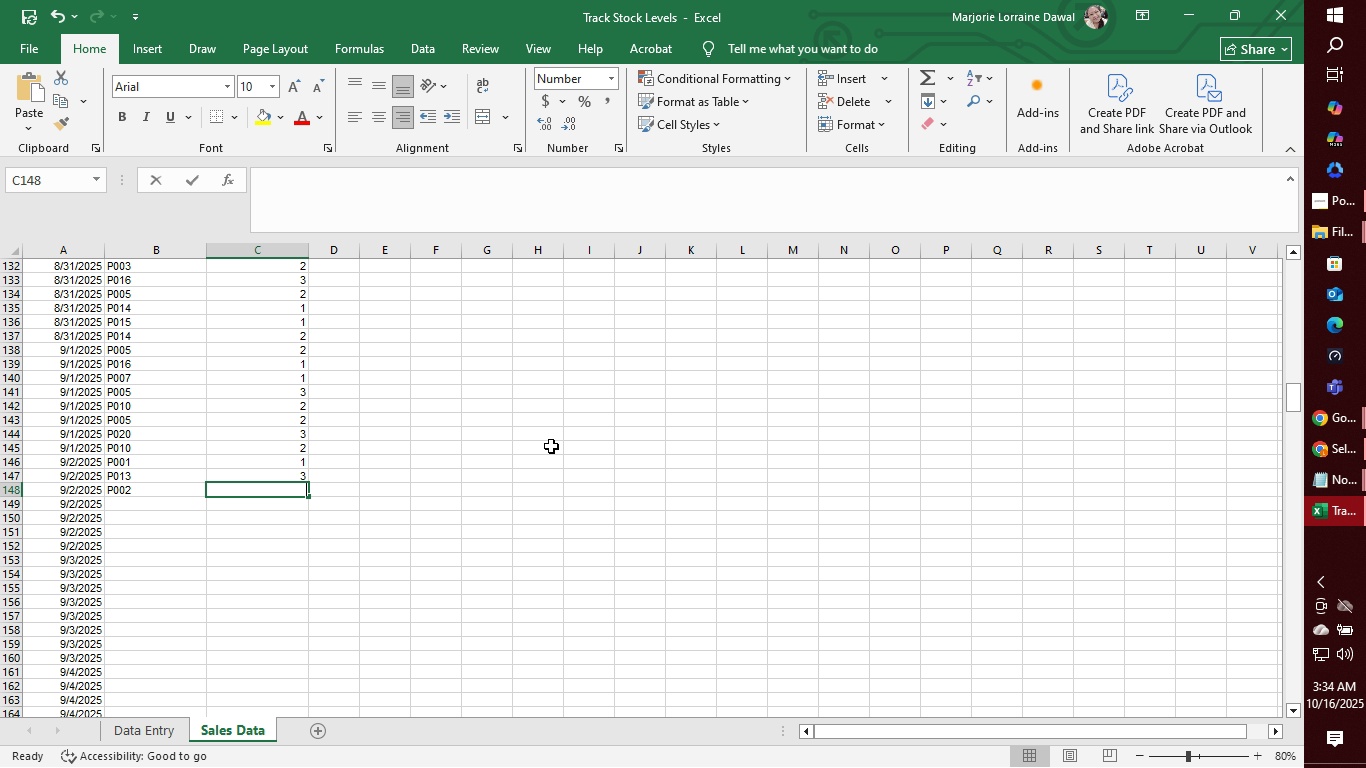 
key(1)
 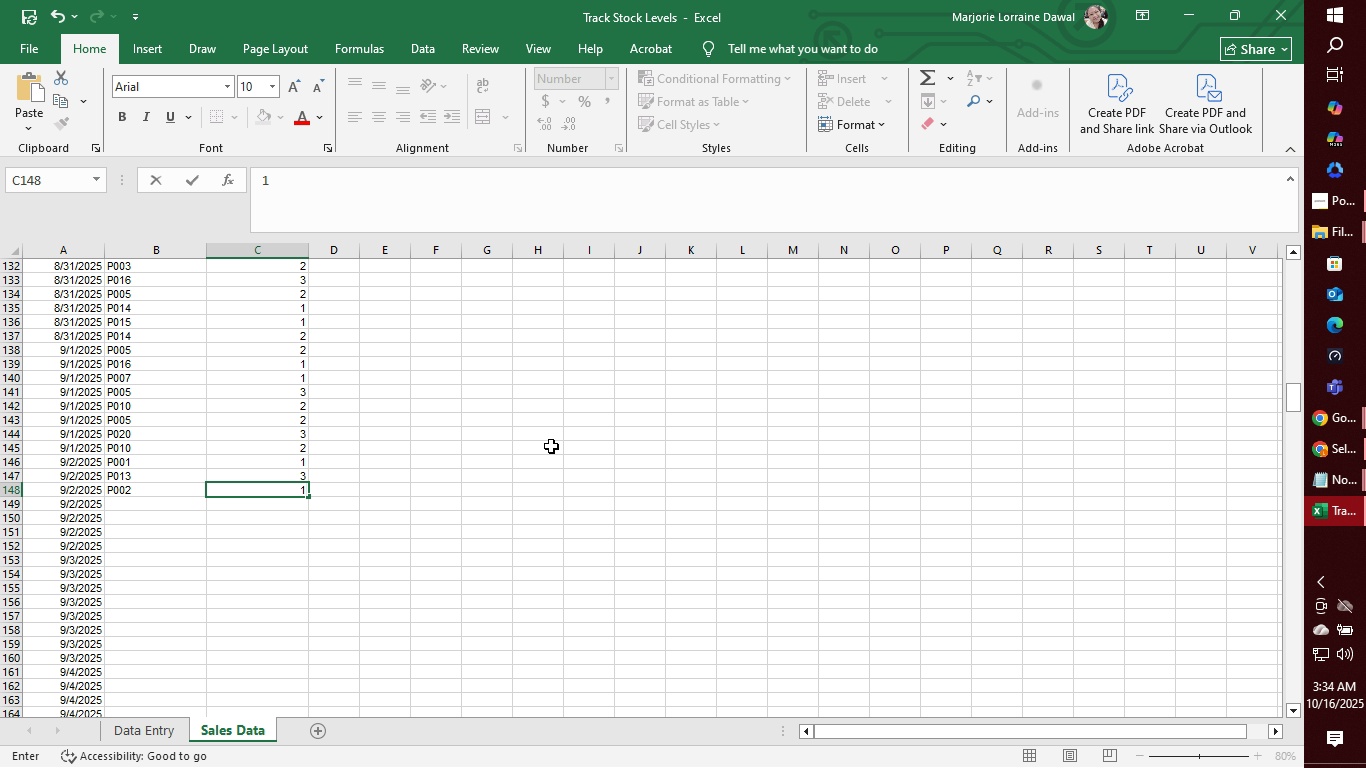 
key(Enter)
 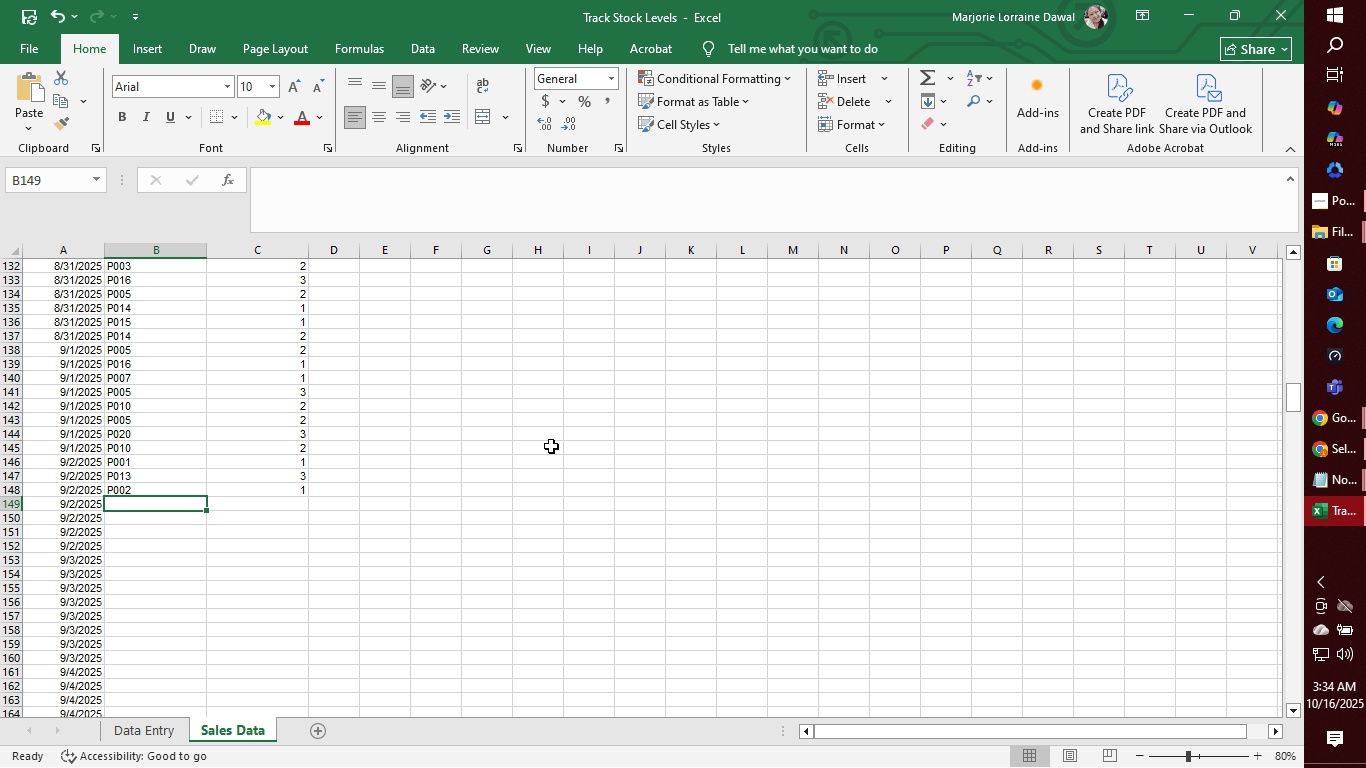 
wait(16.73)
 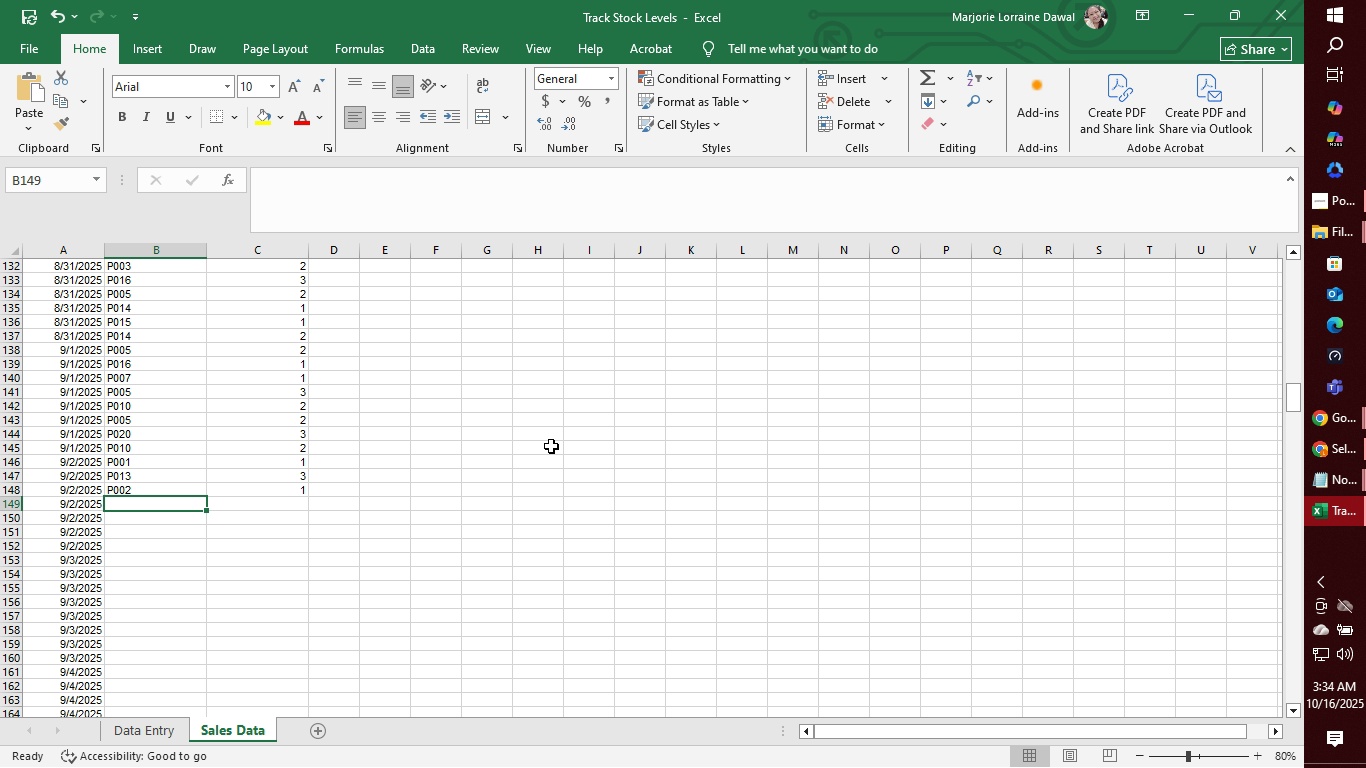 
type(P020)
key(Tab)
type(2)
 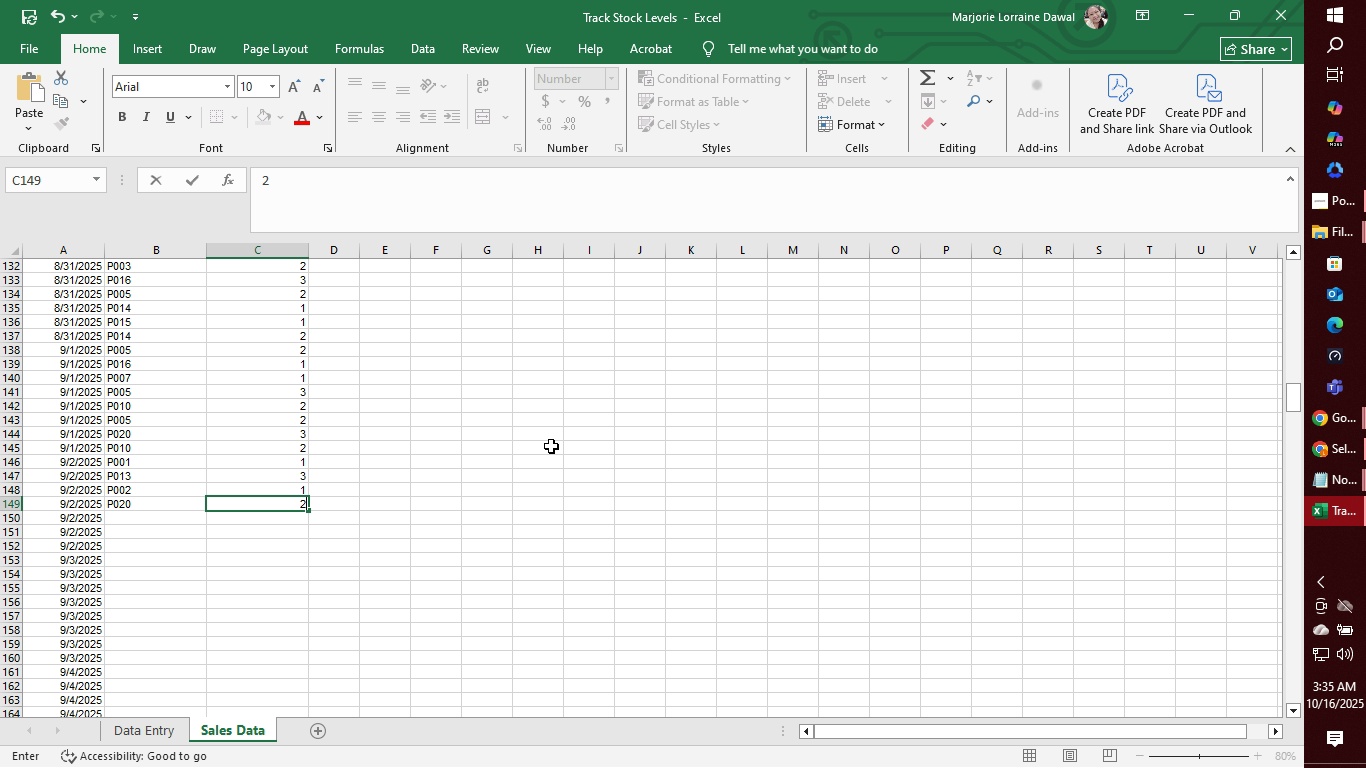 
key(Enter)
 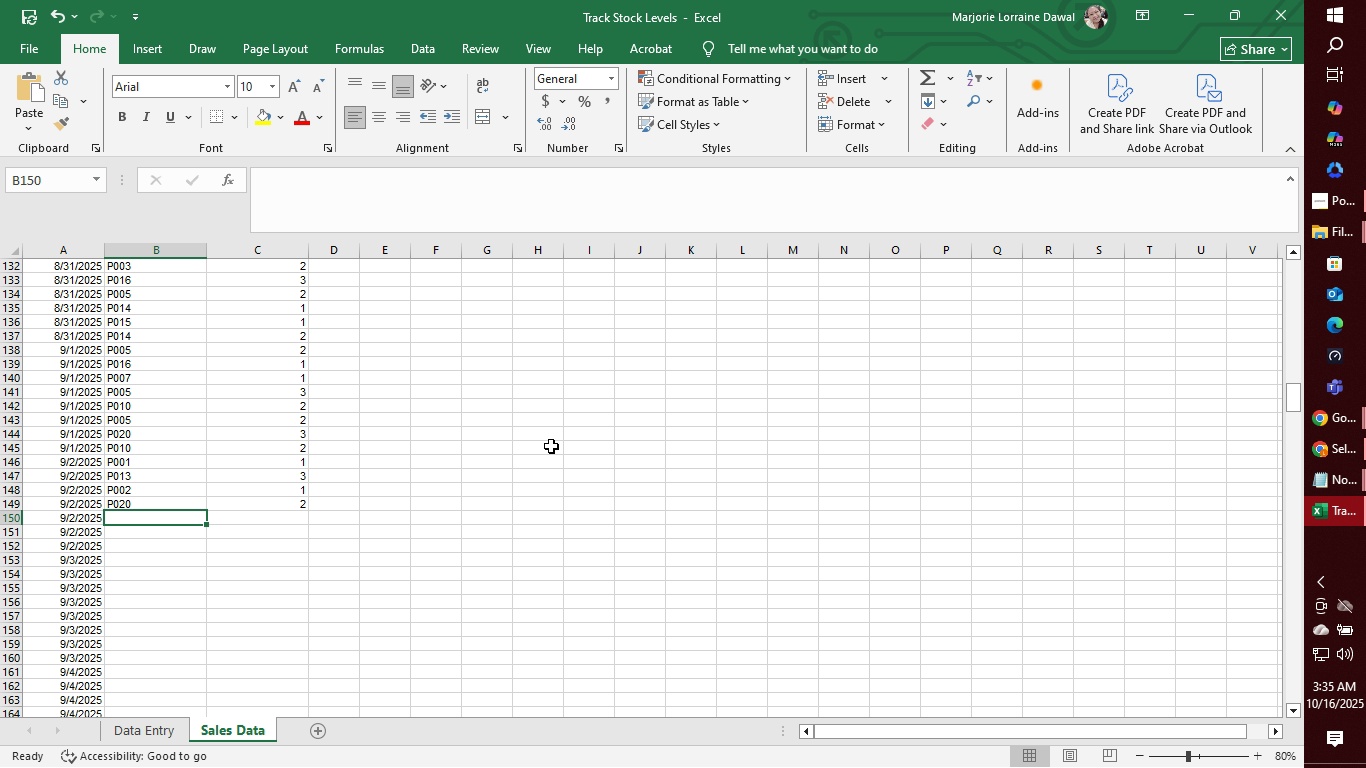 
wait(5.19)
 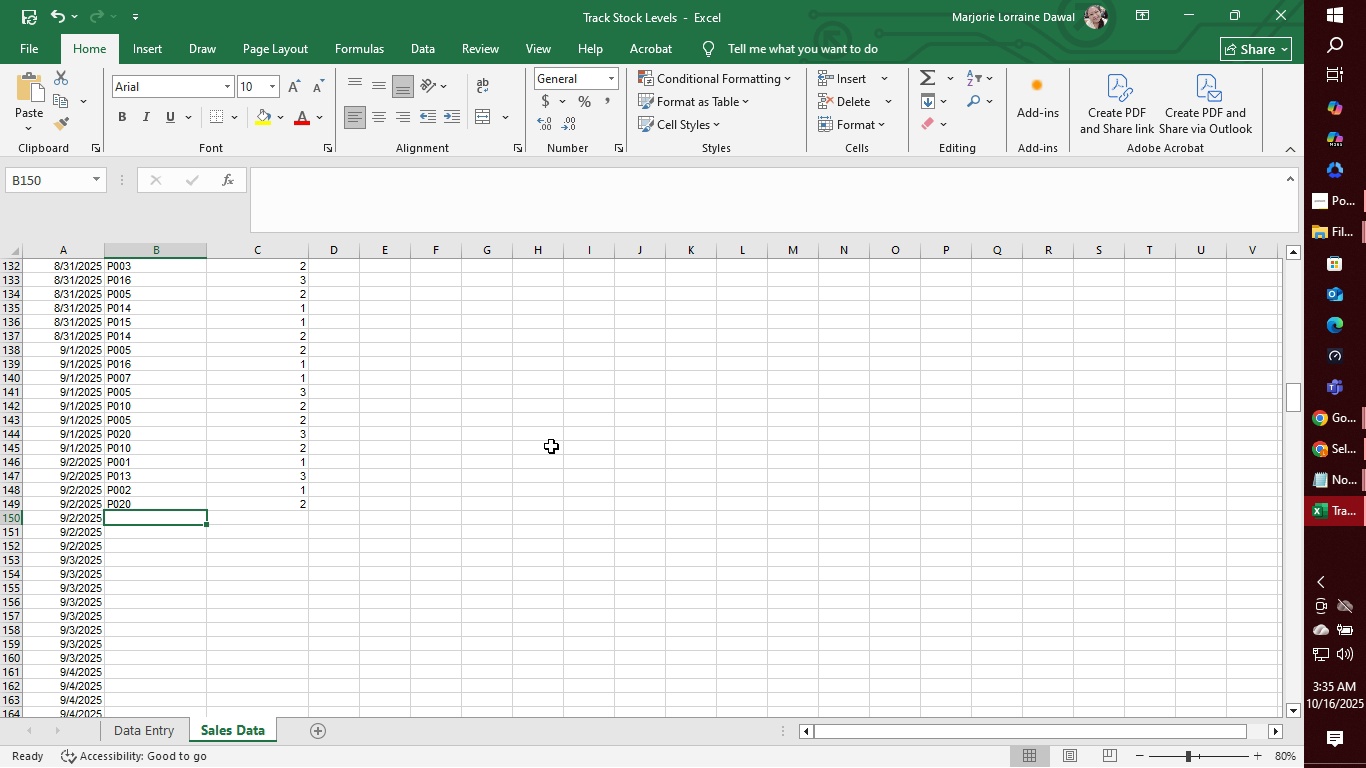 
type(P003)
key(Tab)
type(1)
 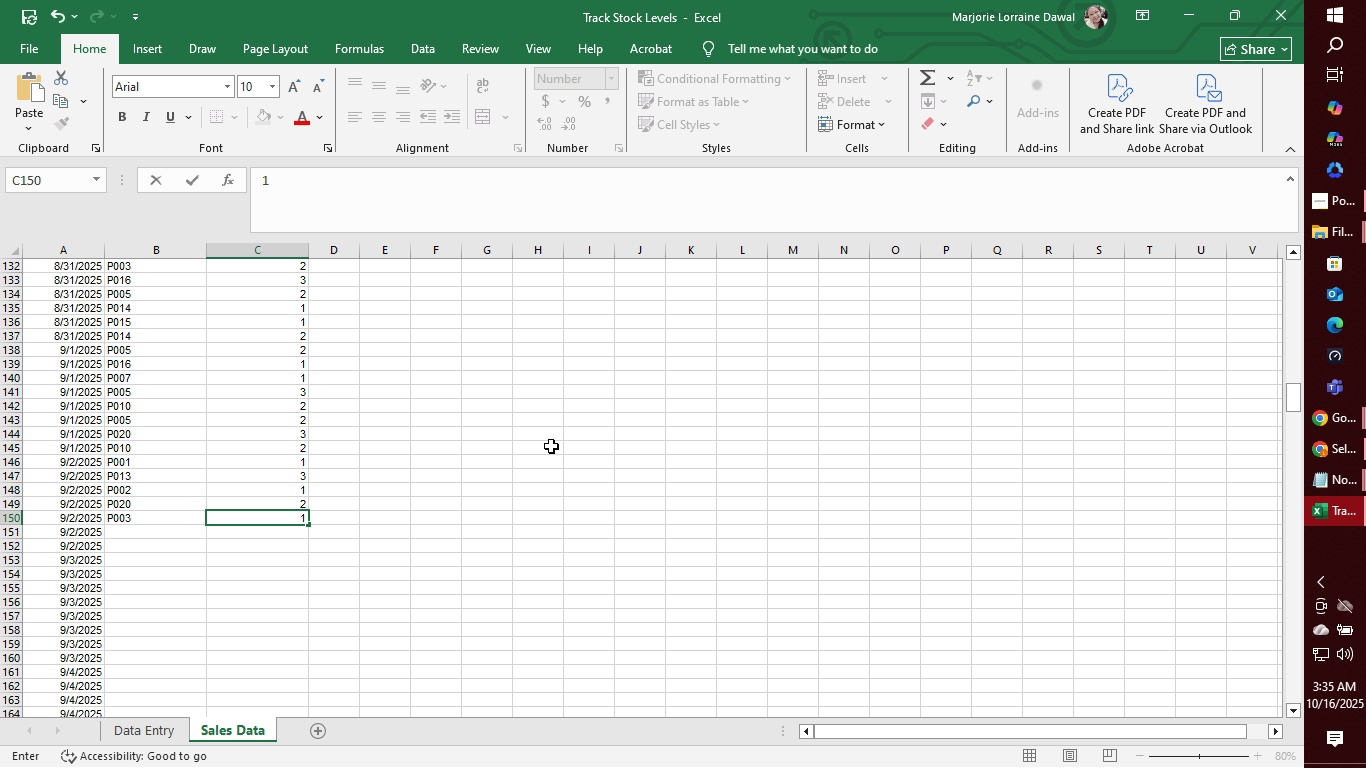 
key(Enter)
 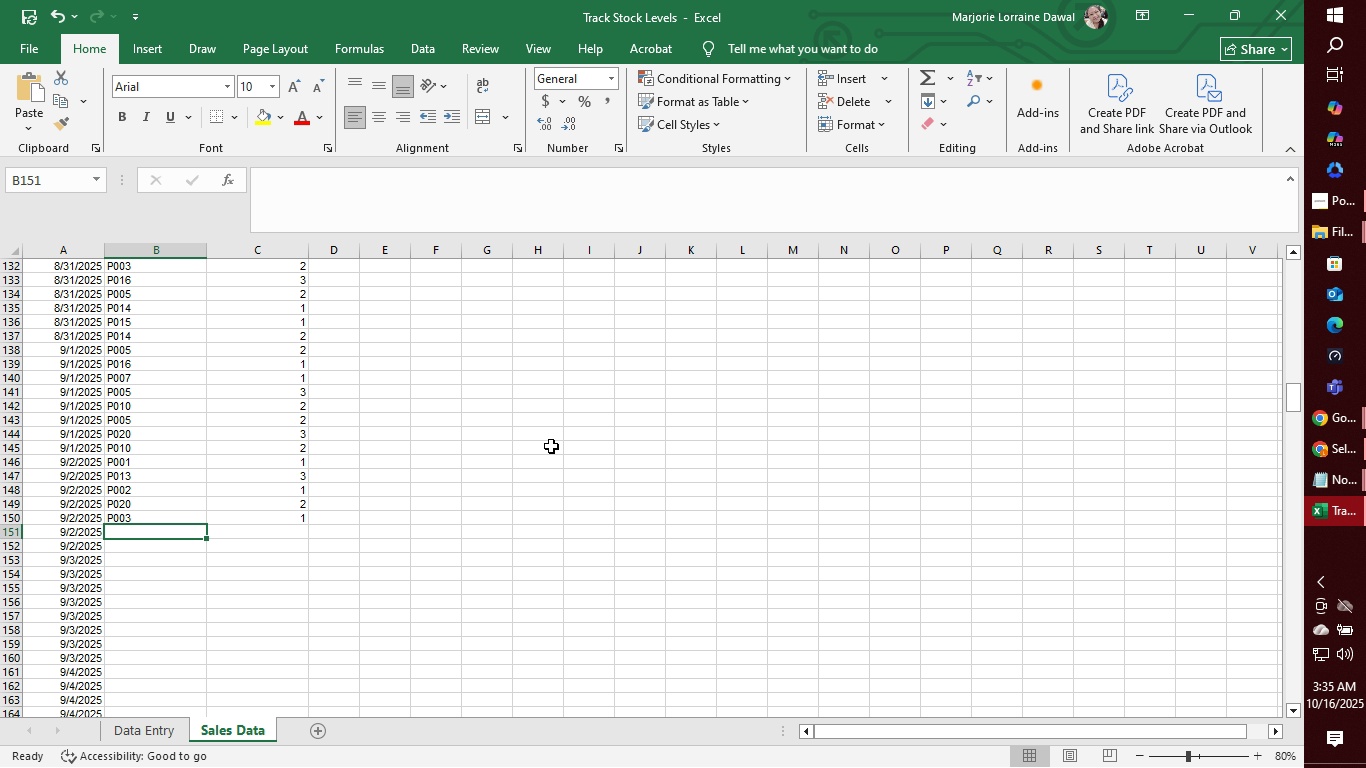 
wait(5.08)
 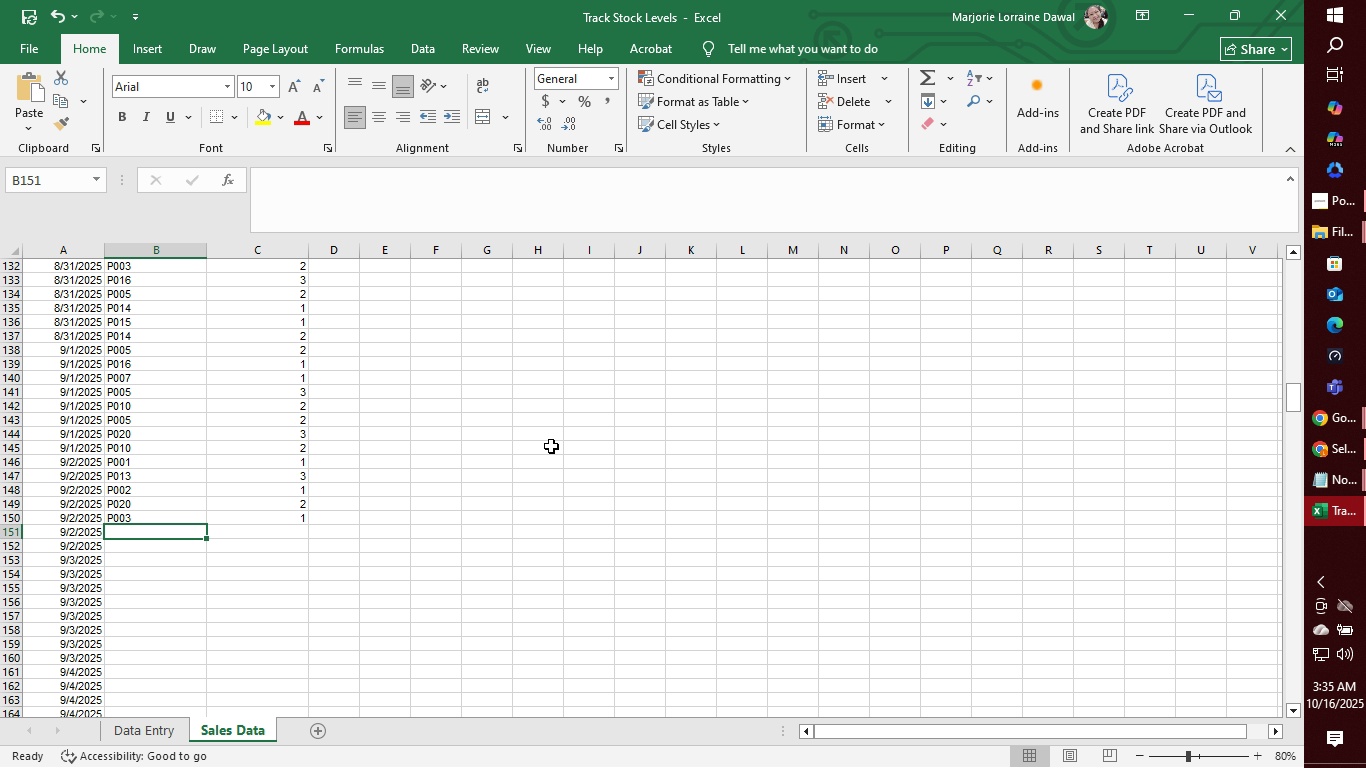 
type(P001)
key(Tab)
type(1)
 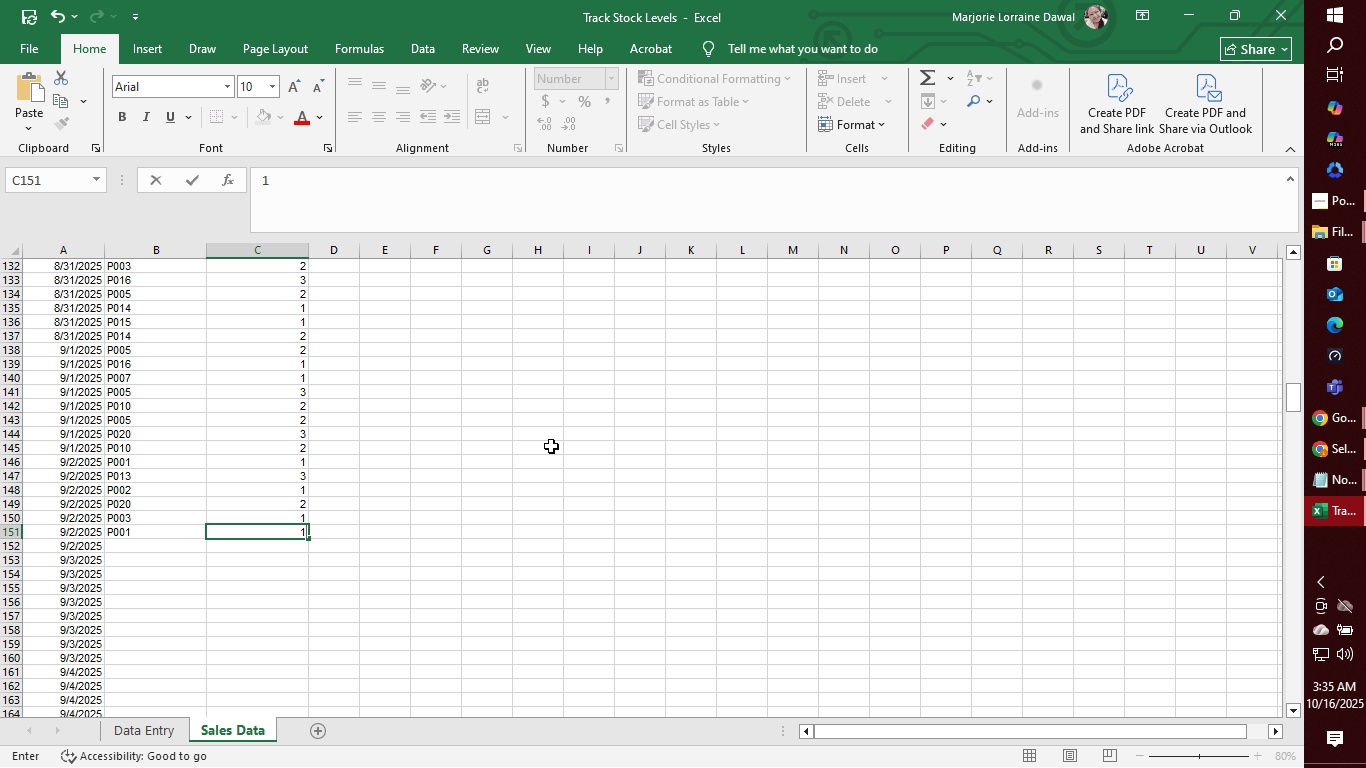 
key(Enter)
 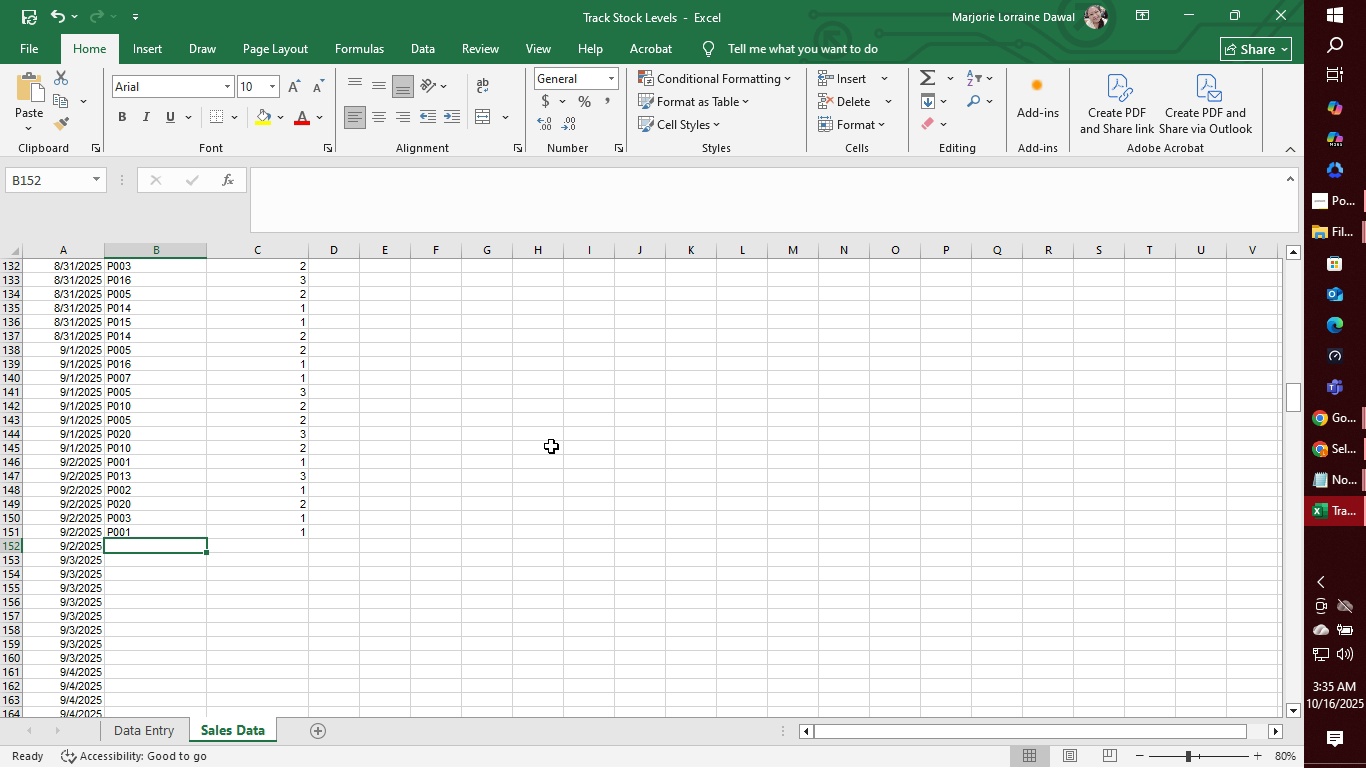 
type(P0)
 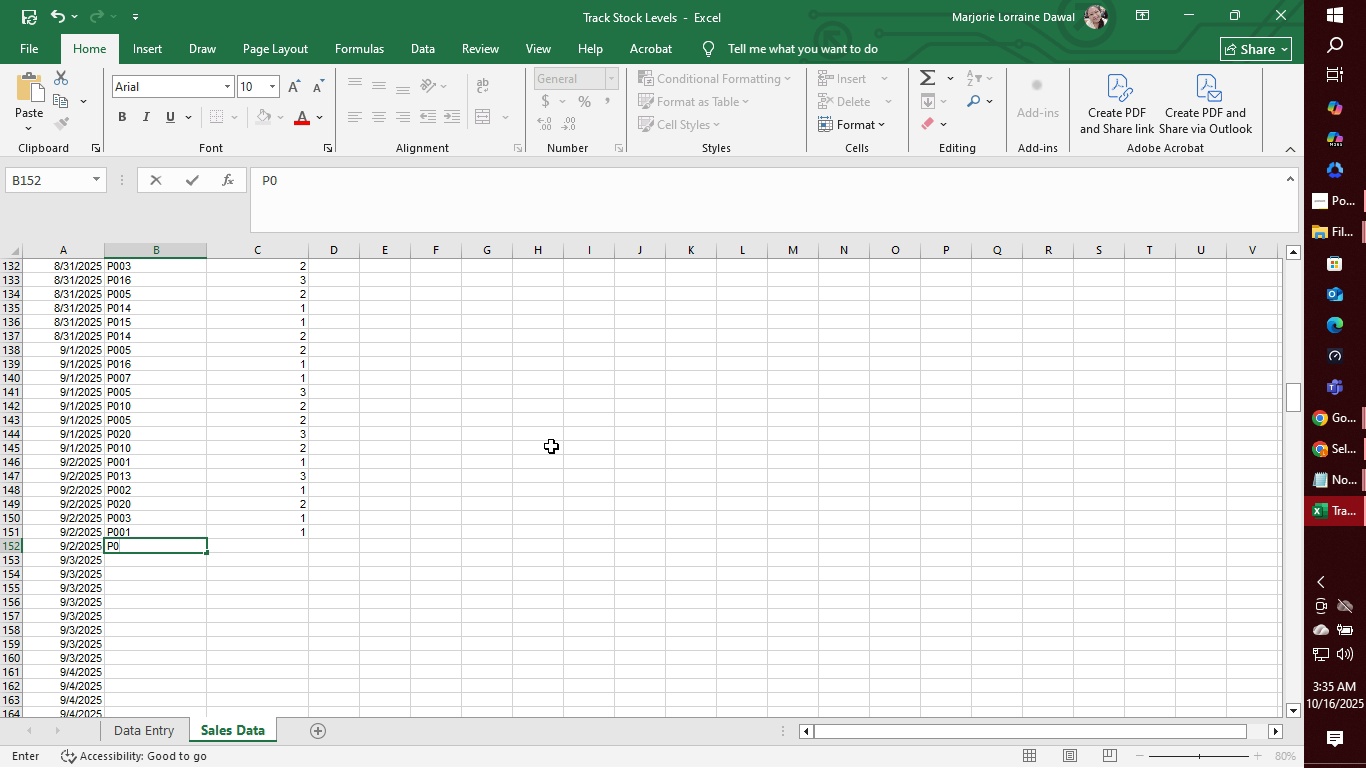 
type(19)
key(Tab)
type(3)
 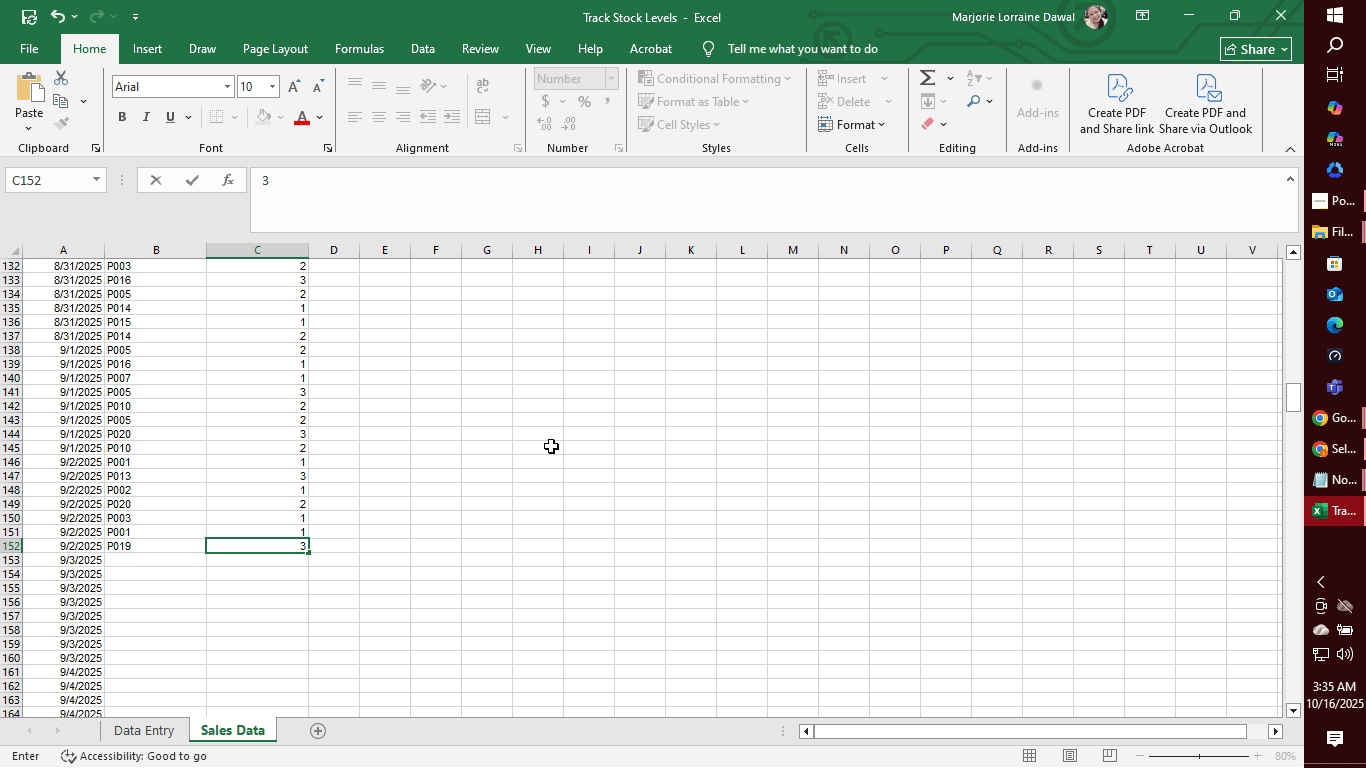 
key(Enter)
 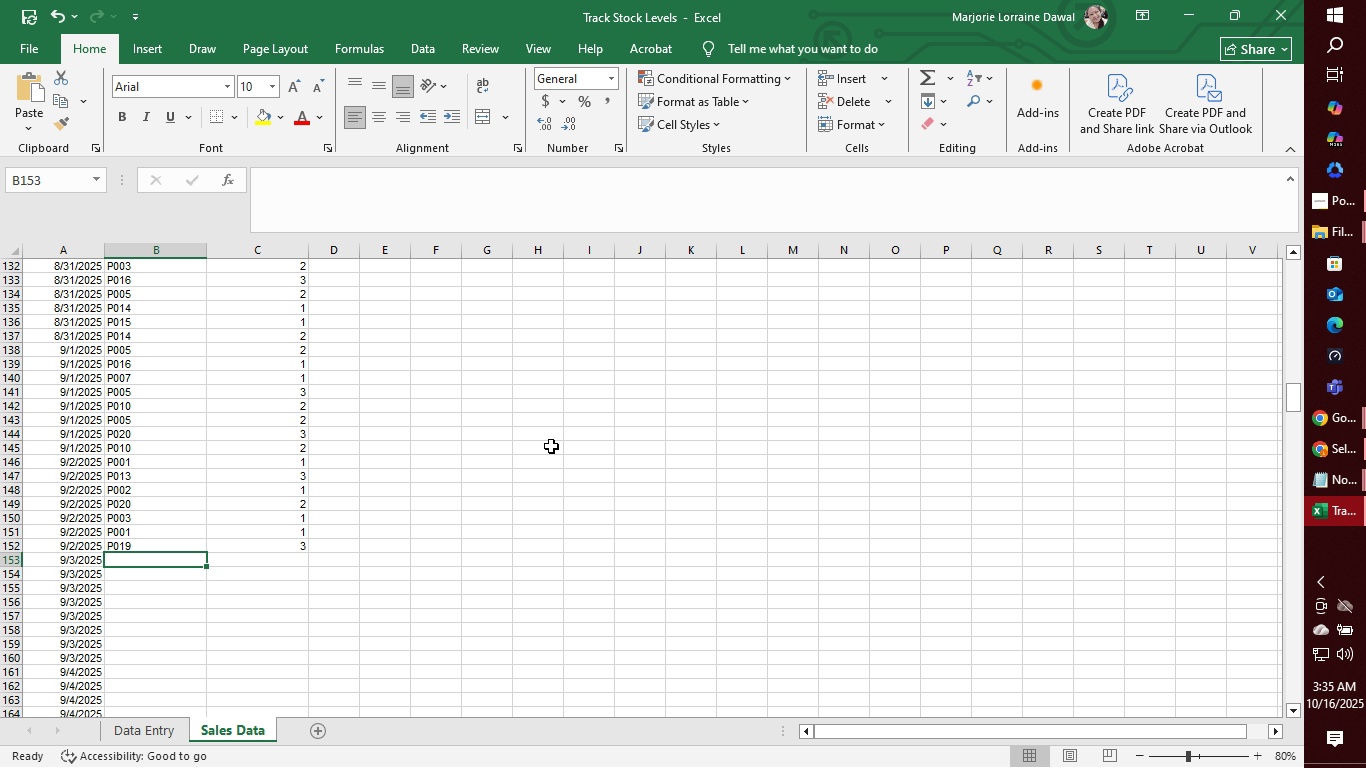 
wait(5.55)
 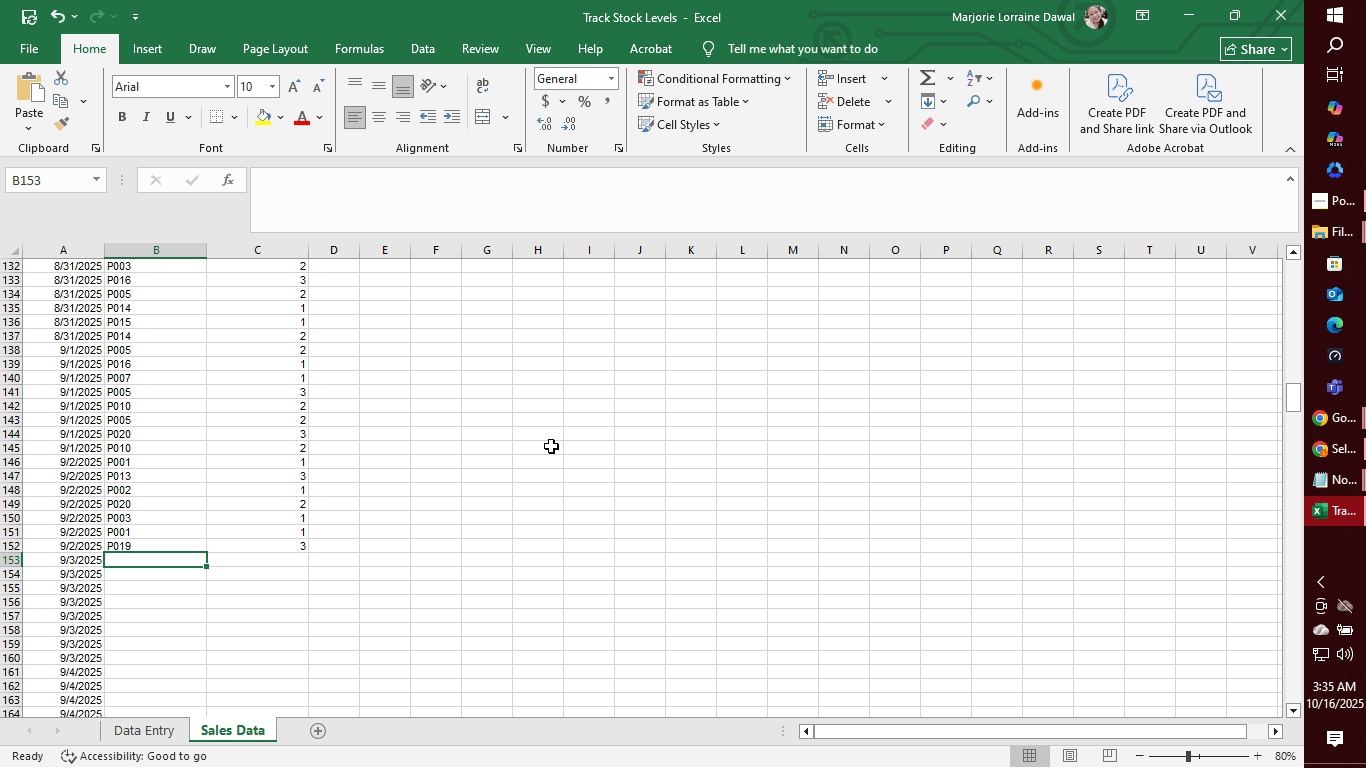 
type(P012)
key(Tab)
type(3)
 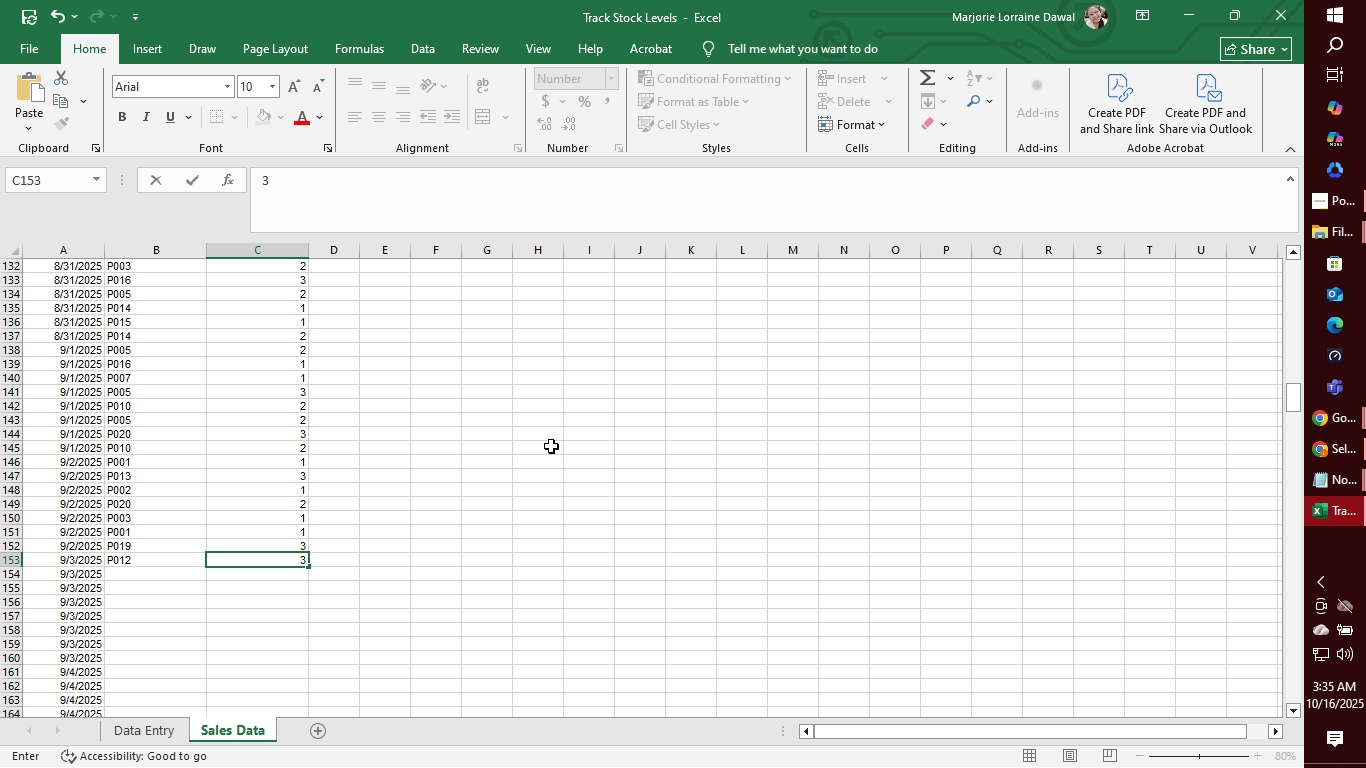 
key(Enter)
 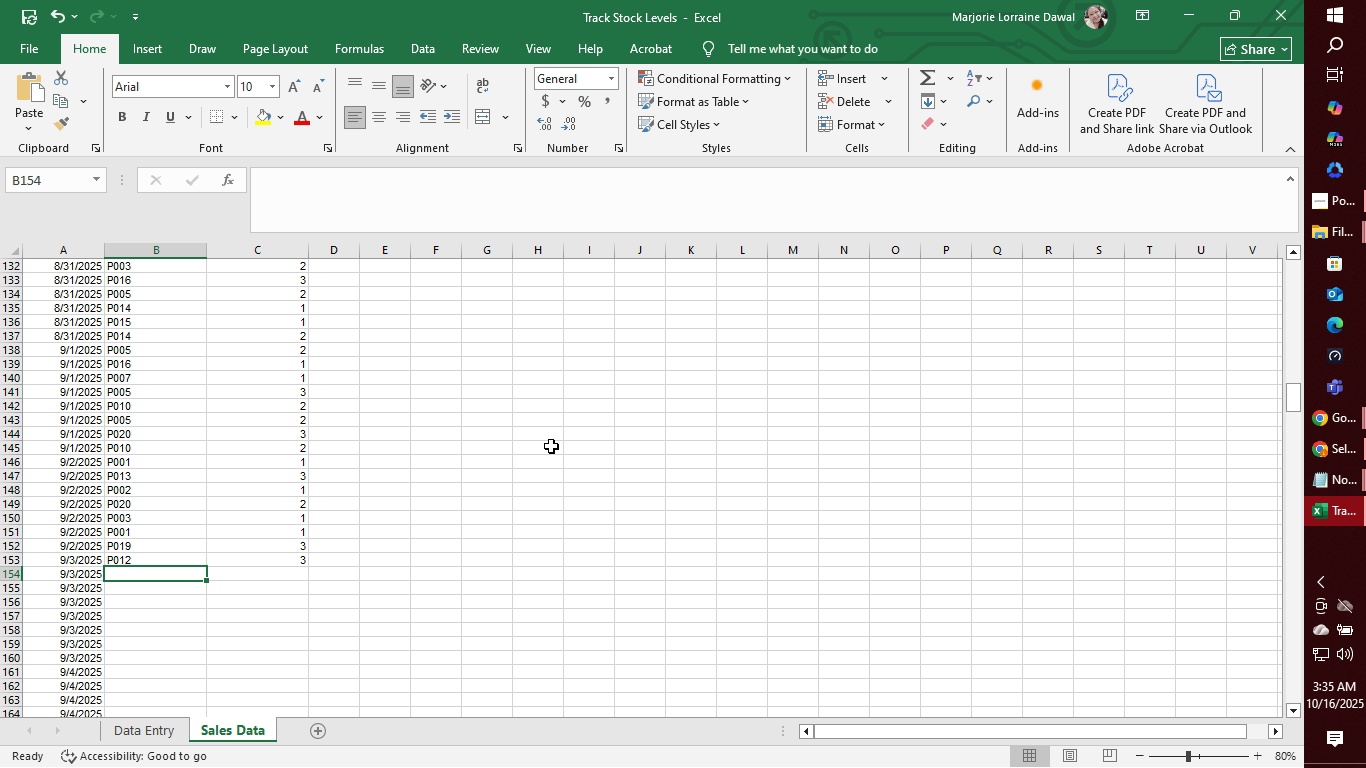 
type(P001)
key(Tab)
type(1)
 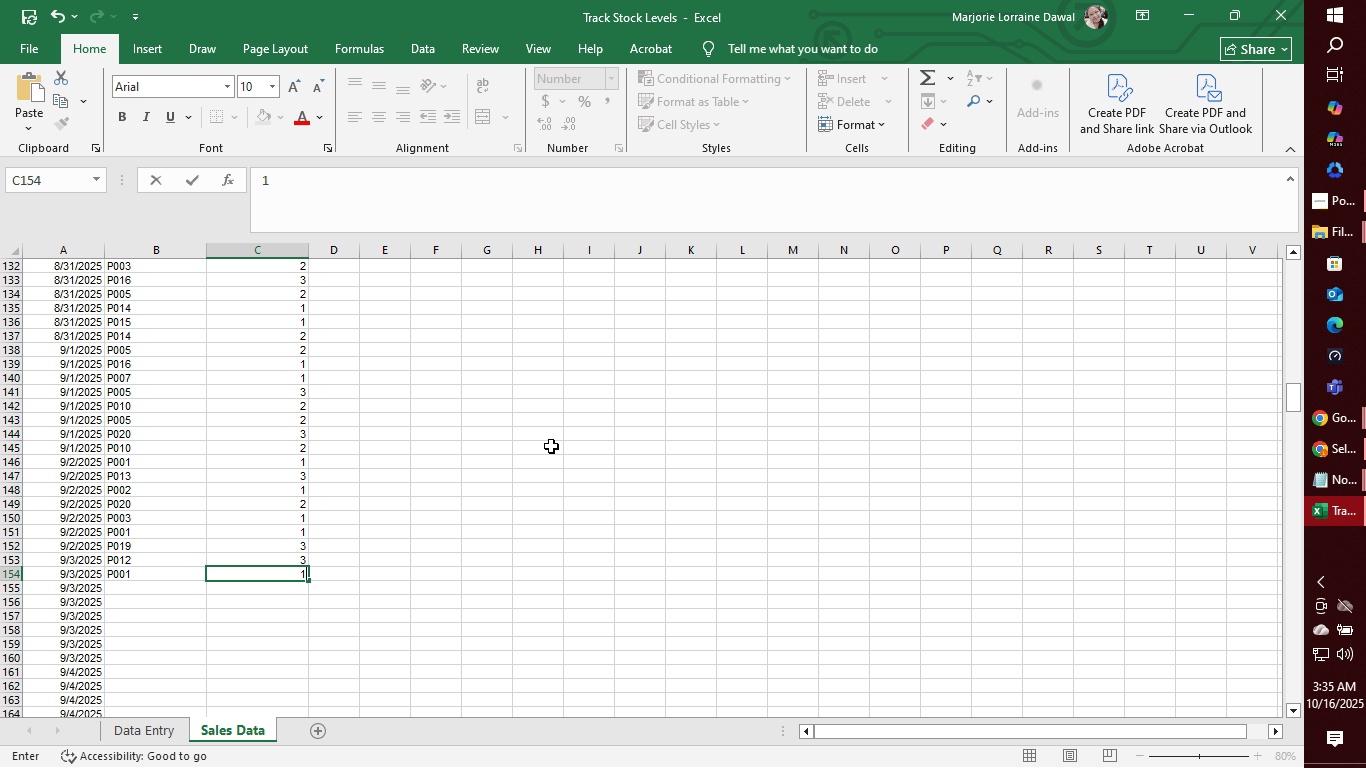 
key(Enter)
 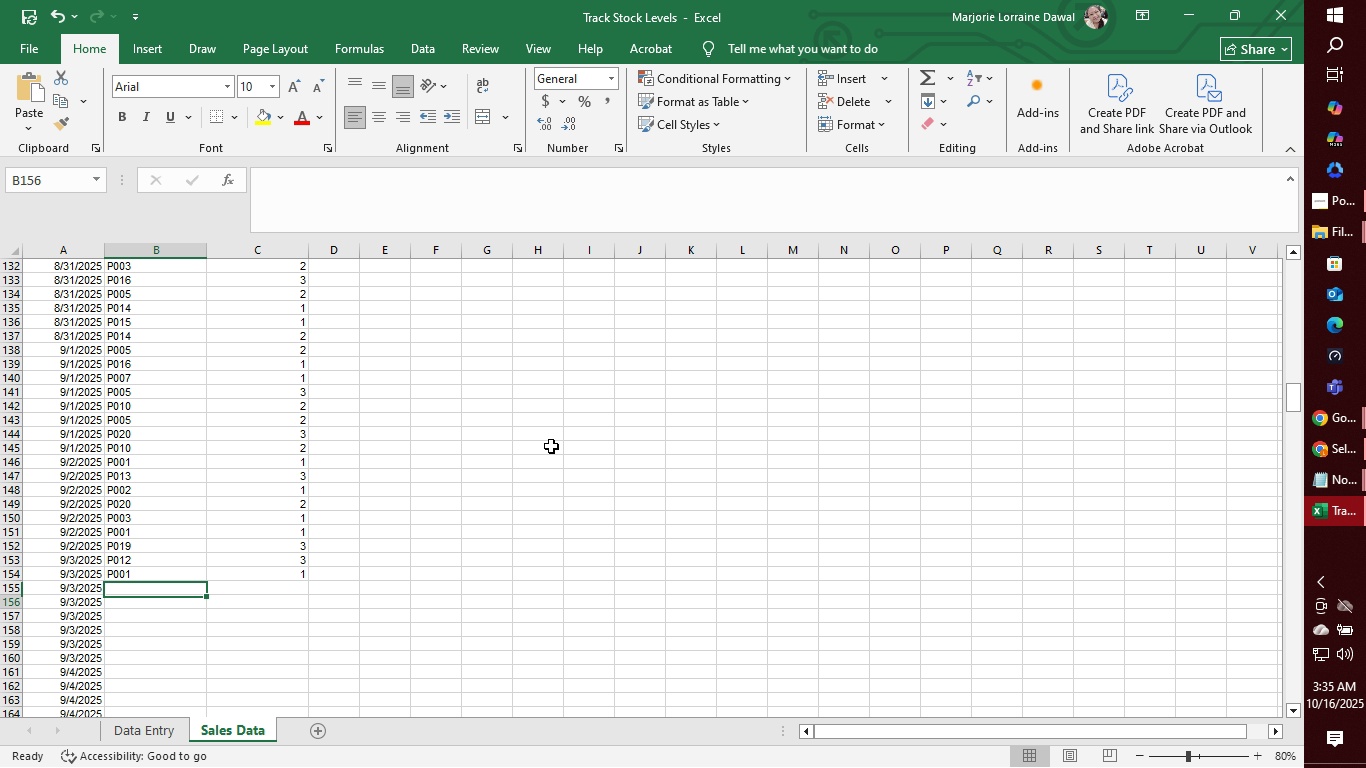 
key(Enter)
 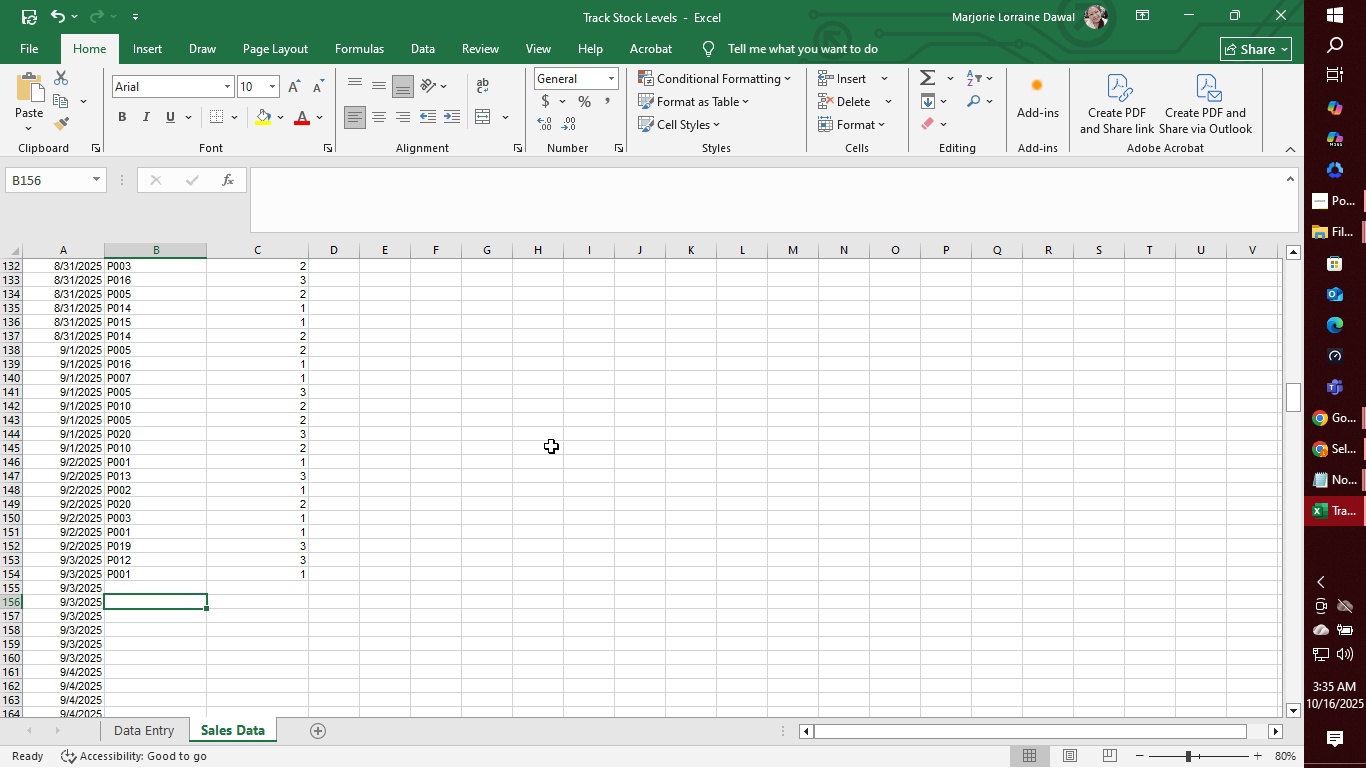 
key(ArrowUp)
 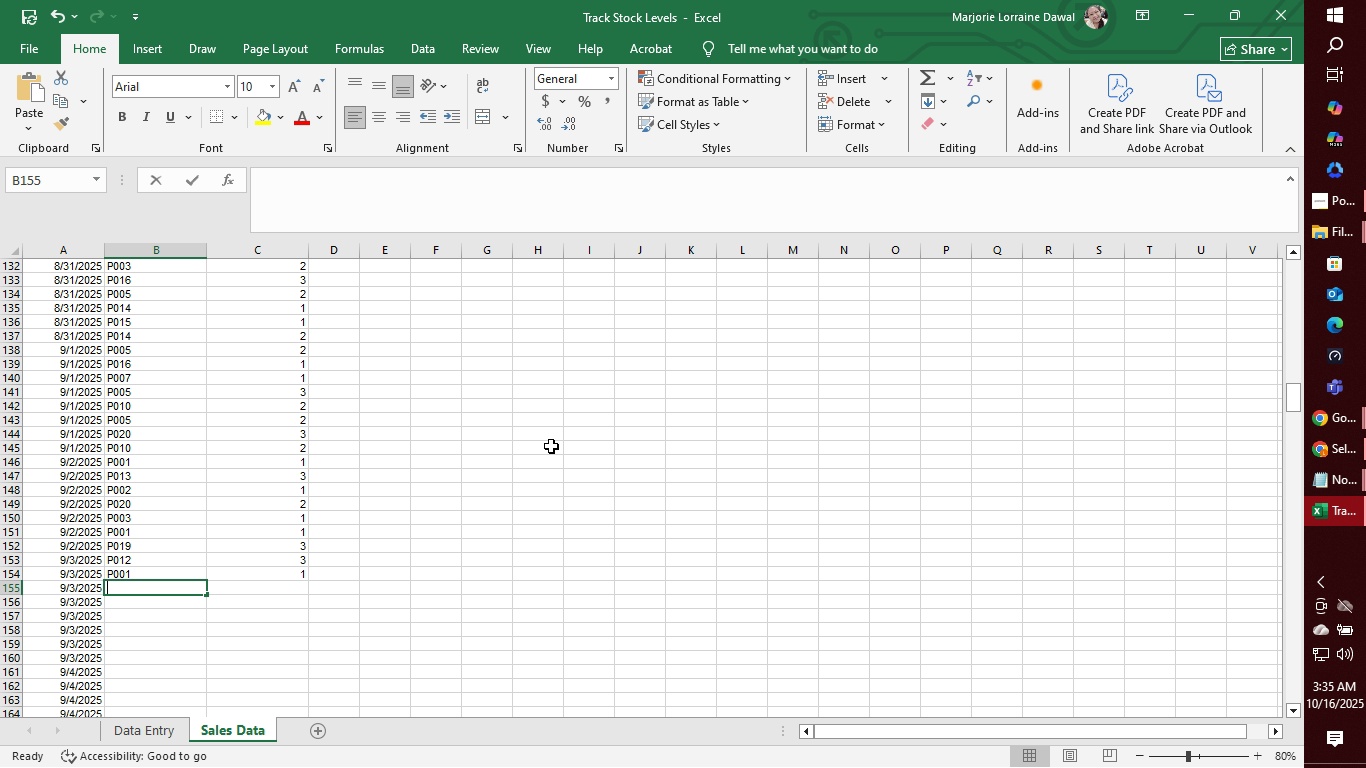 
type(P008`)
key(Backspace)
key(Tab)
 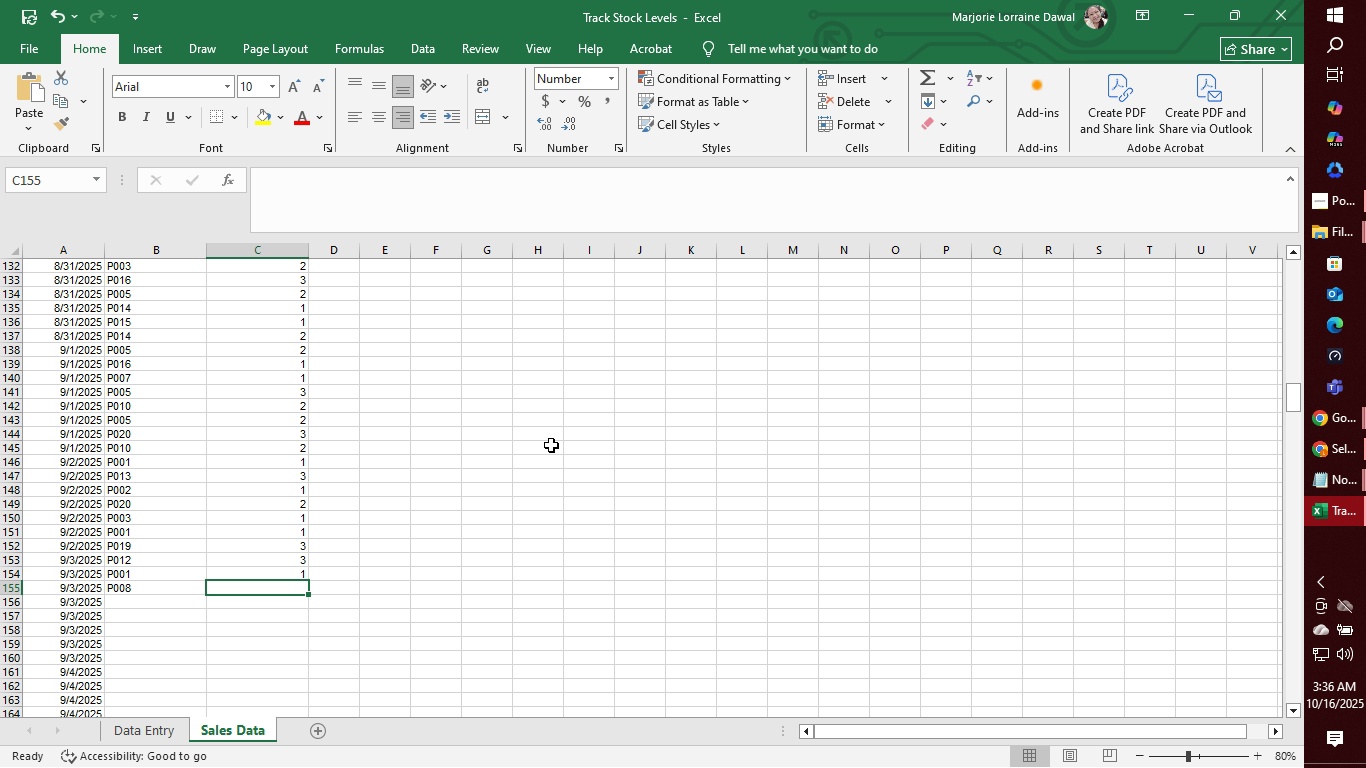 
wait(12.89)
 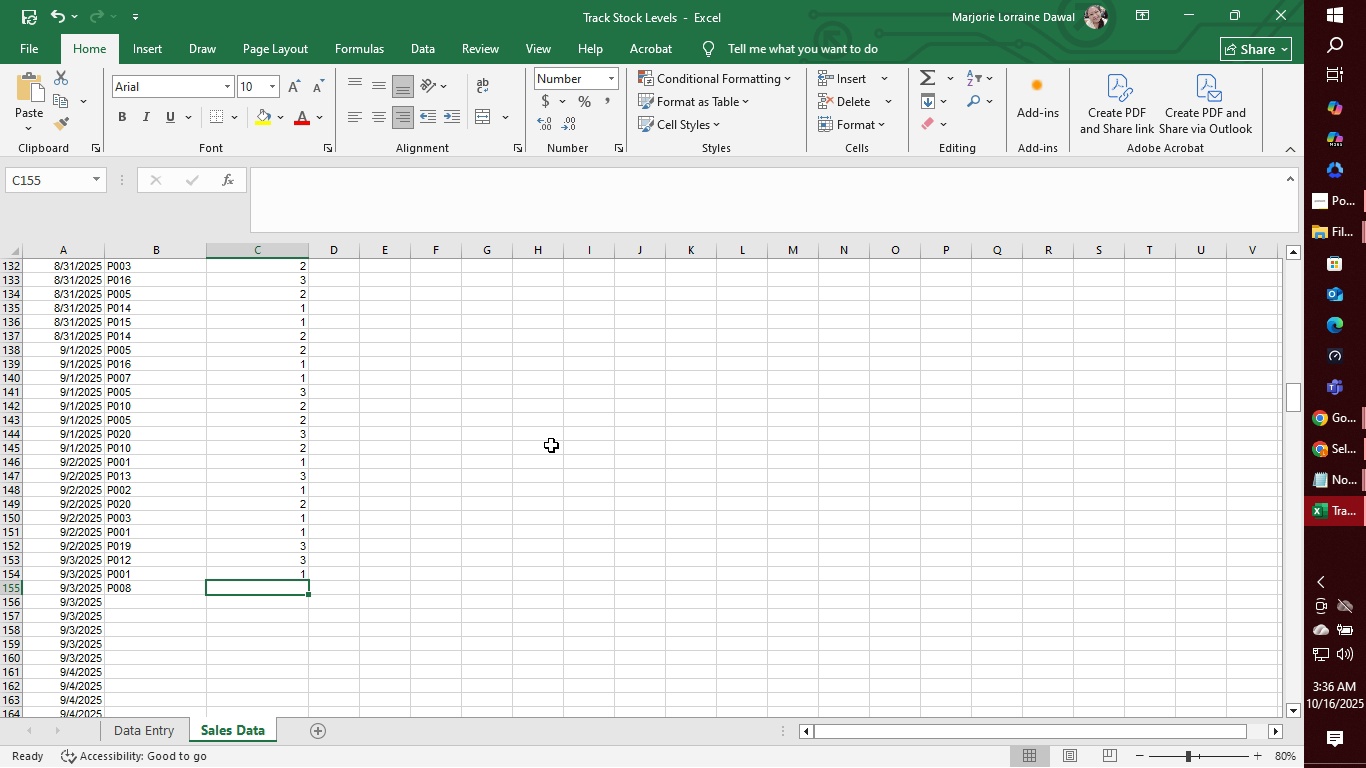 
key(2)
 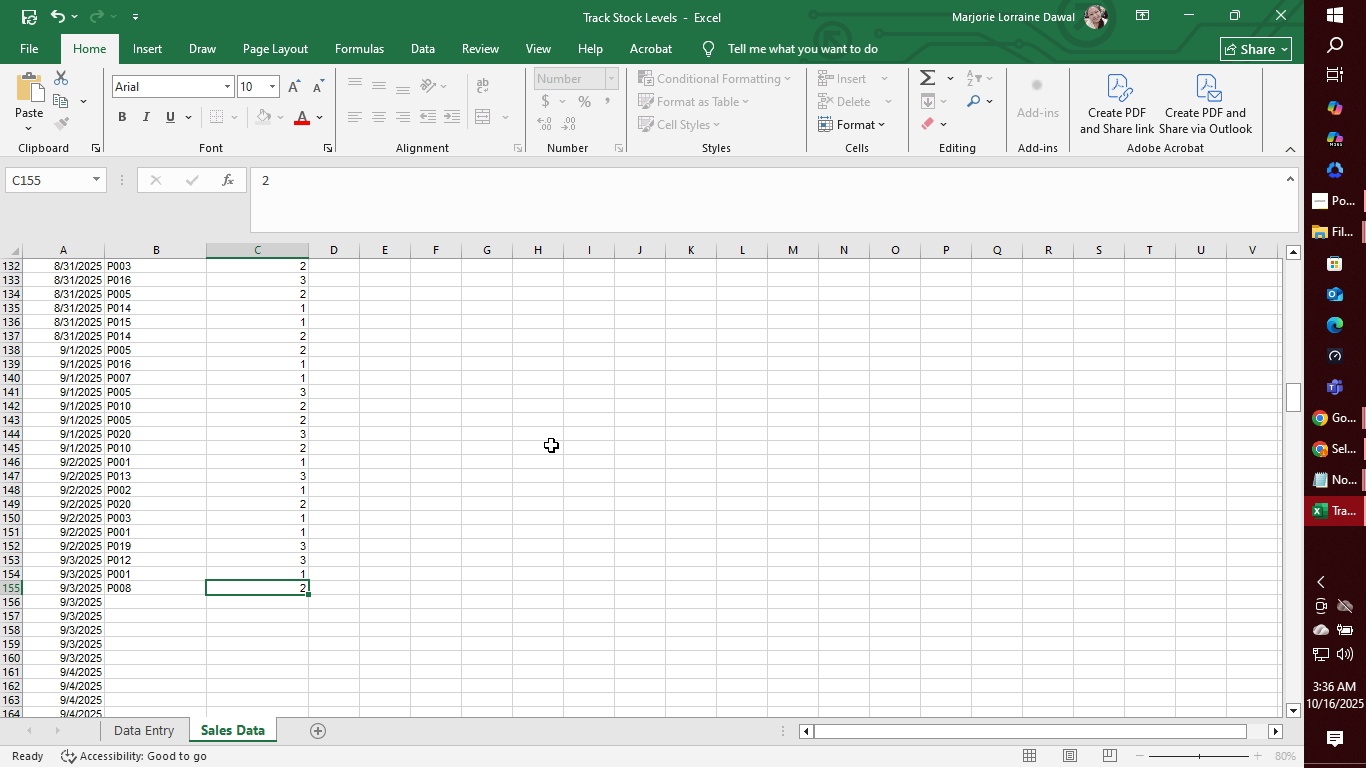 
key(Enter)
 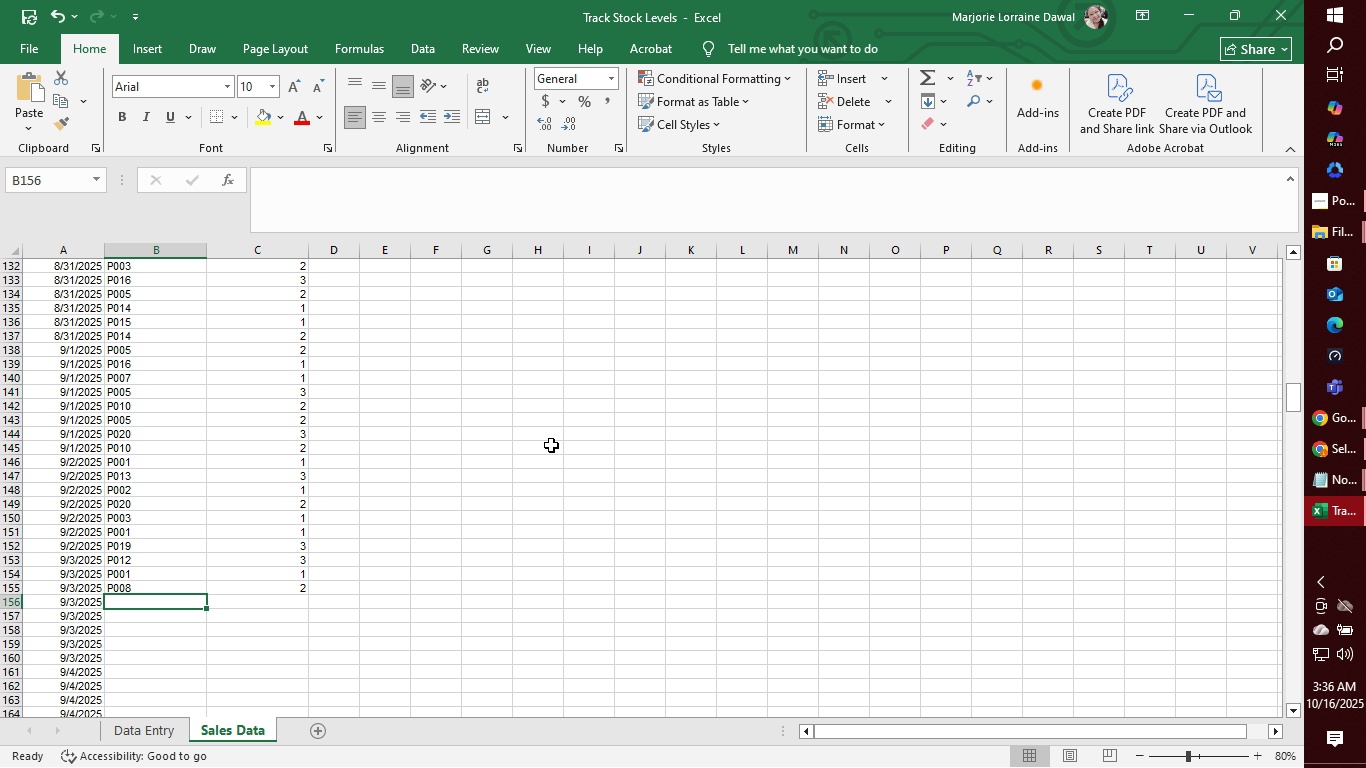 
wait(5.53)
 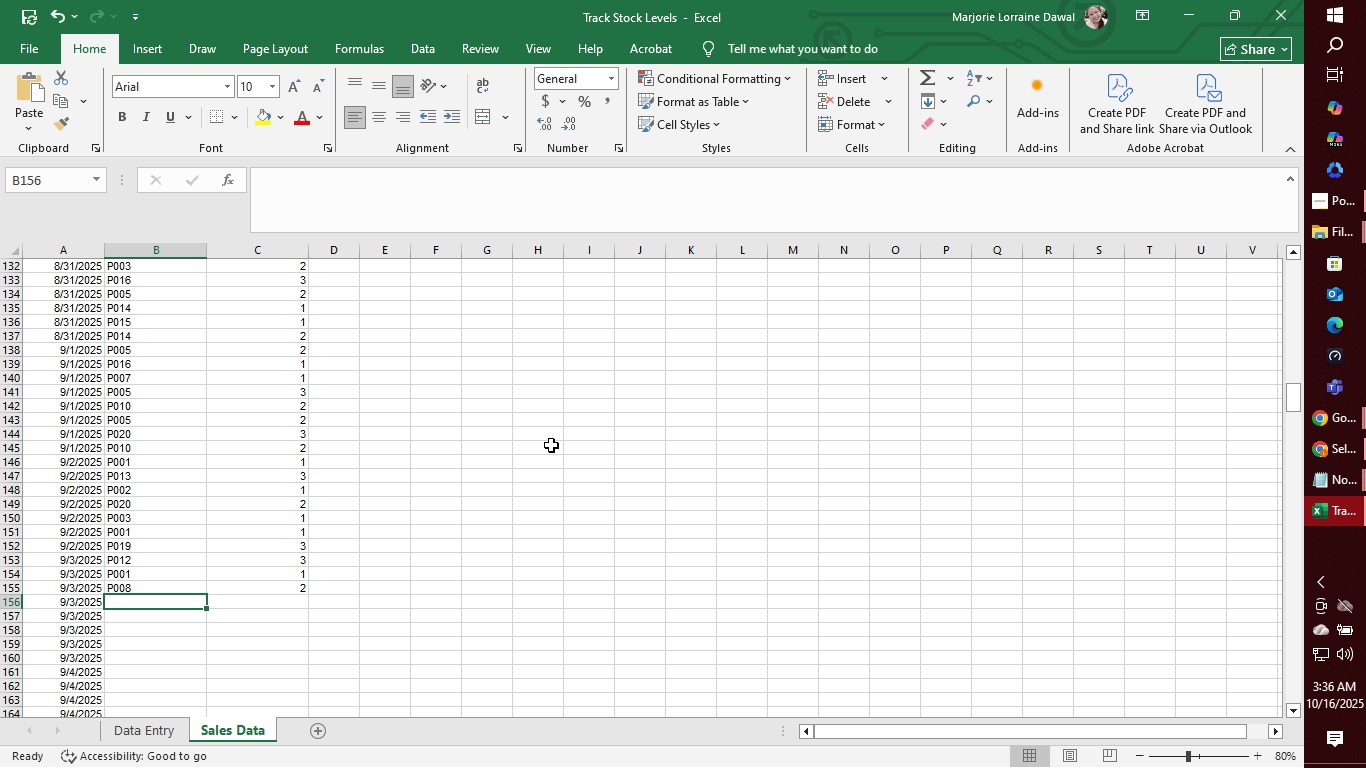 
type(P011)
key(Tab)
type(1)
 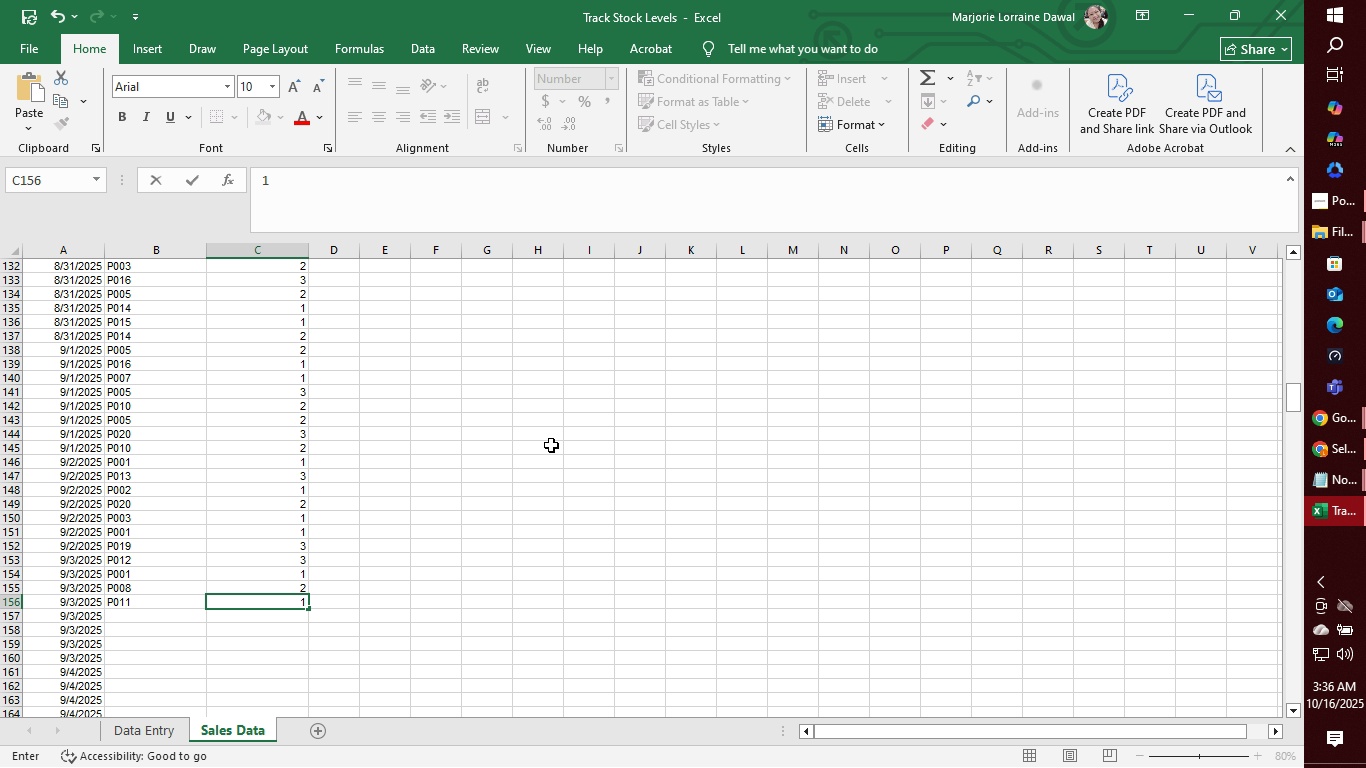 
key(Enter)
 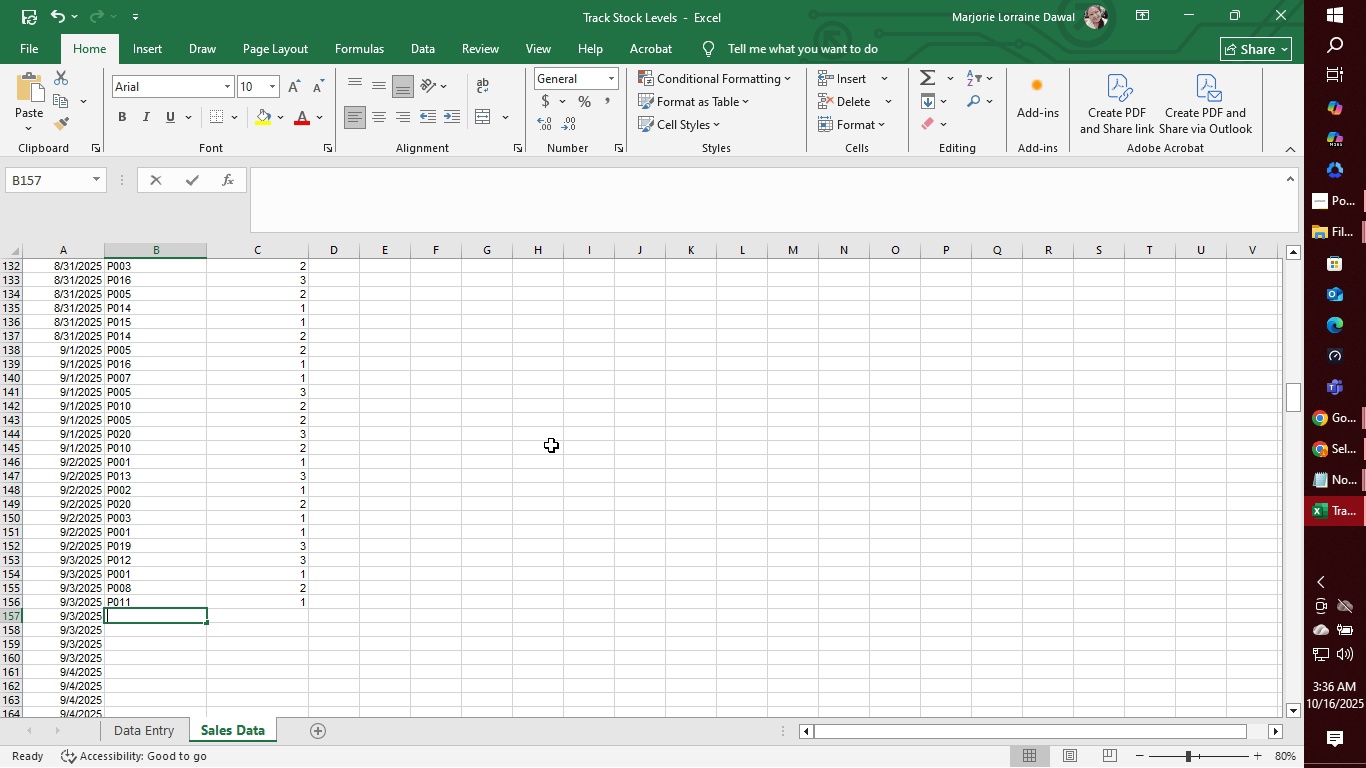 
type(P013)
key(Tab)
type(3)
 